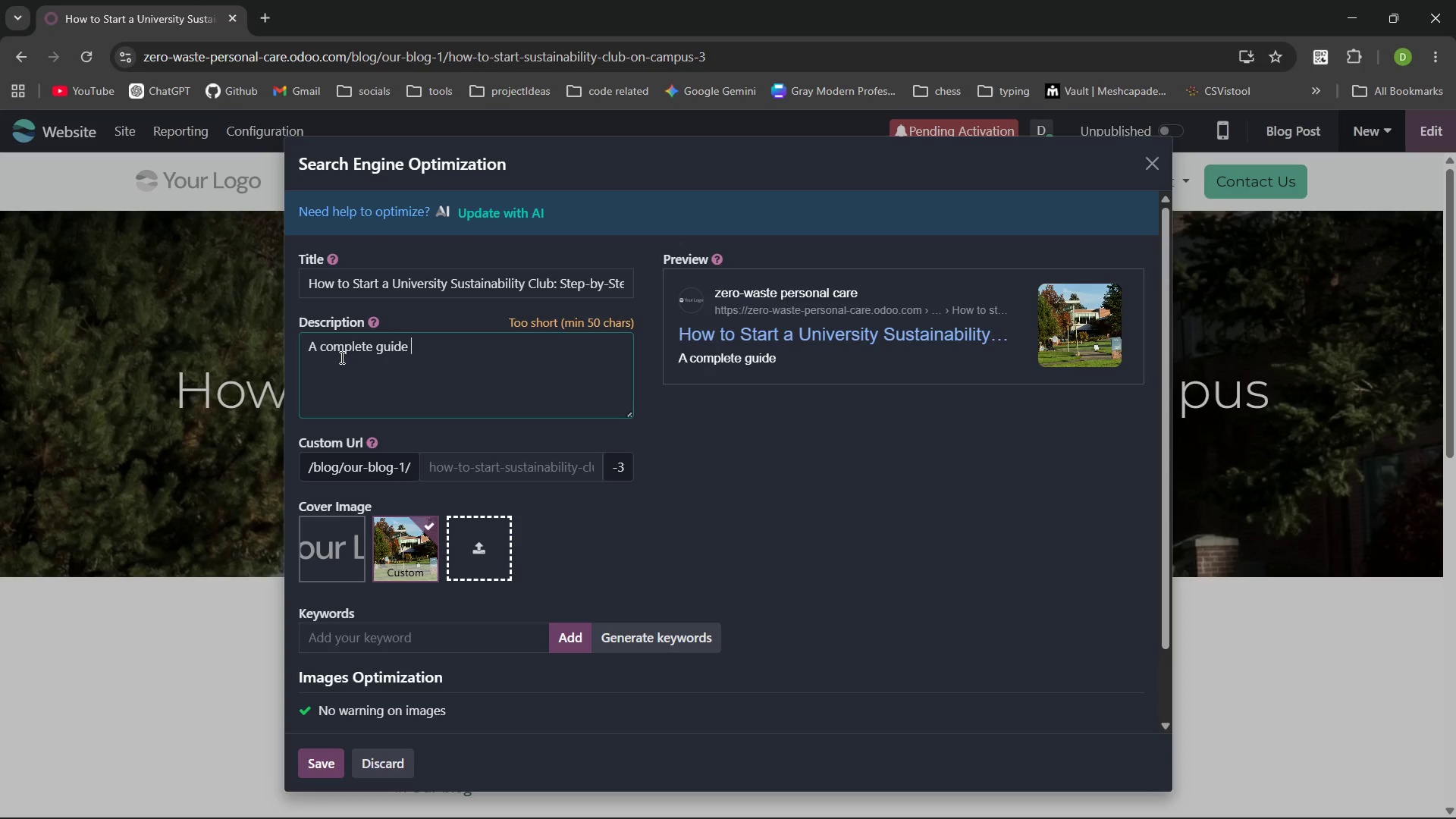 
type(to launching a green club on campus. Learn to organize)
 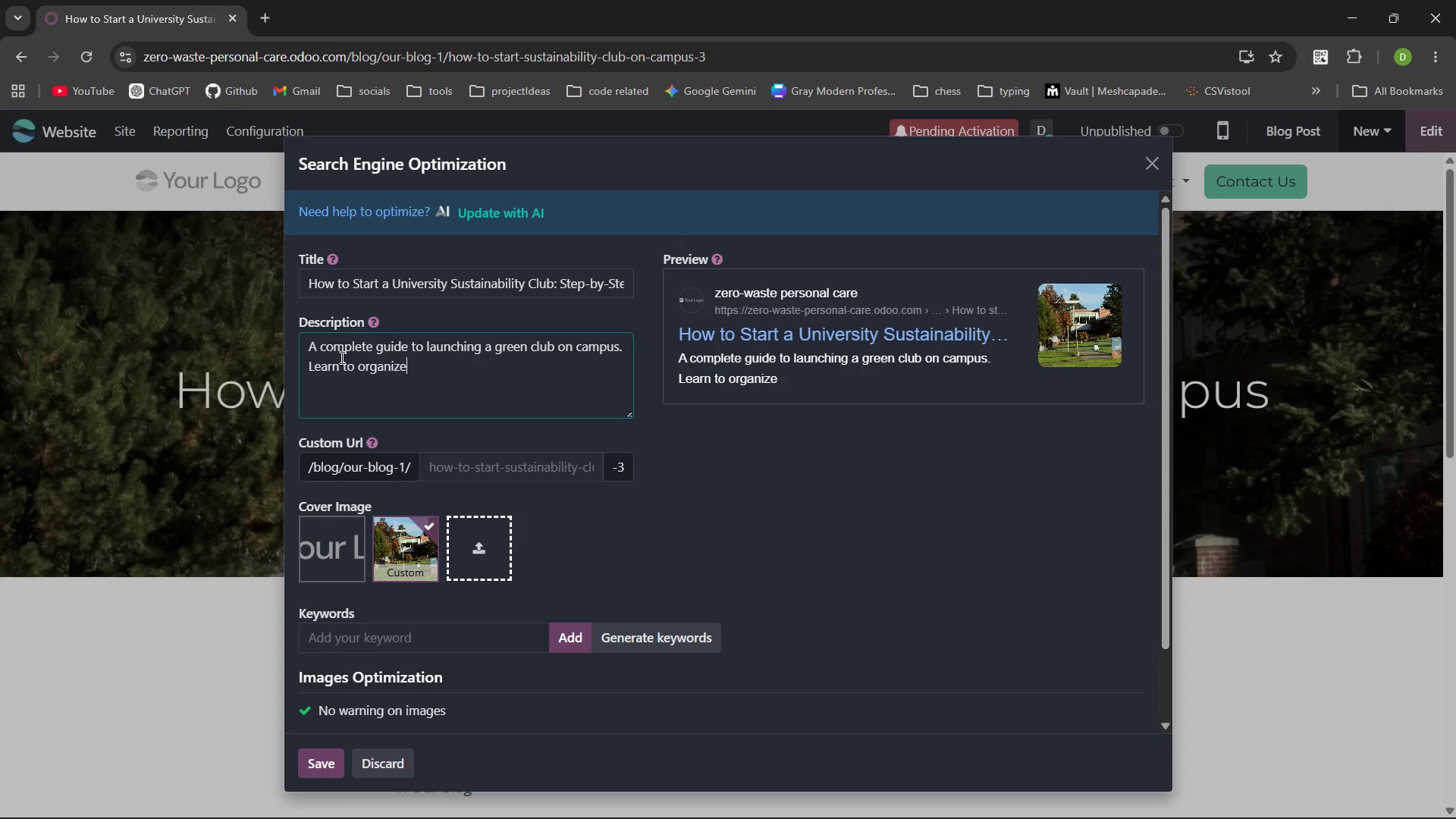 
type(, req)
key(Backspace)
type(cruite )
key(Backspace)
type(, and lobby your Student Union for change.)
 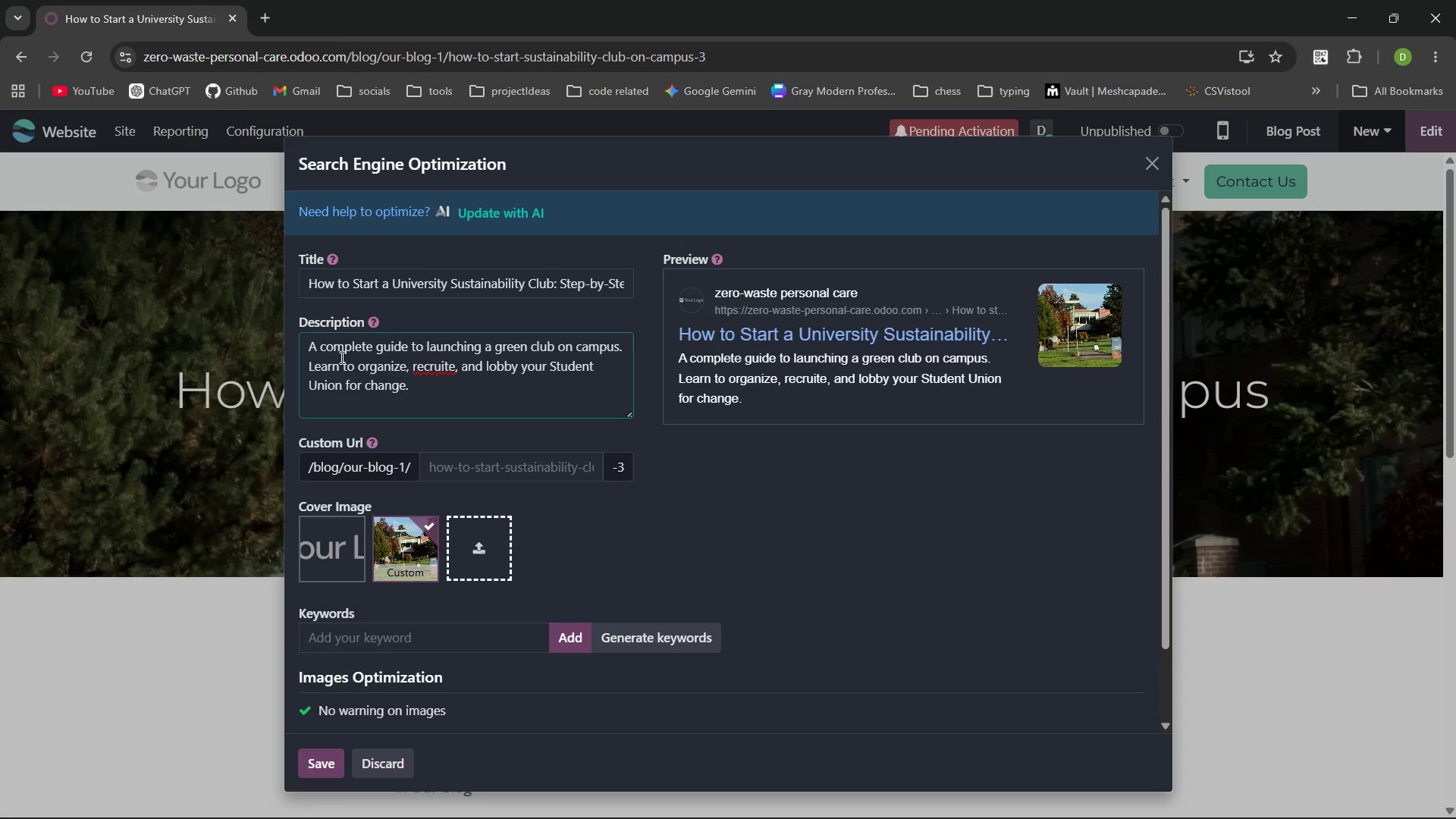 
left_click([435, 369])
 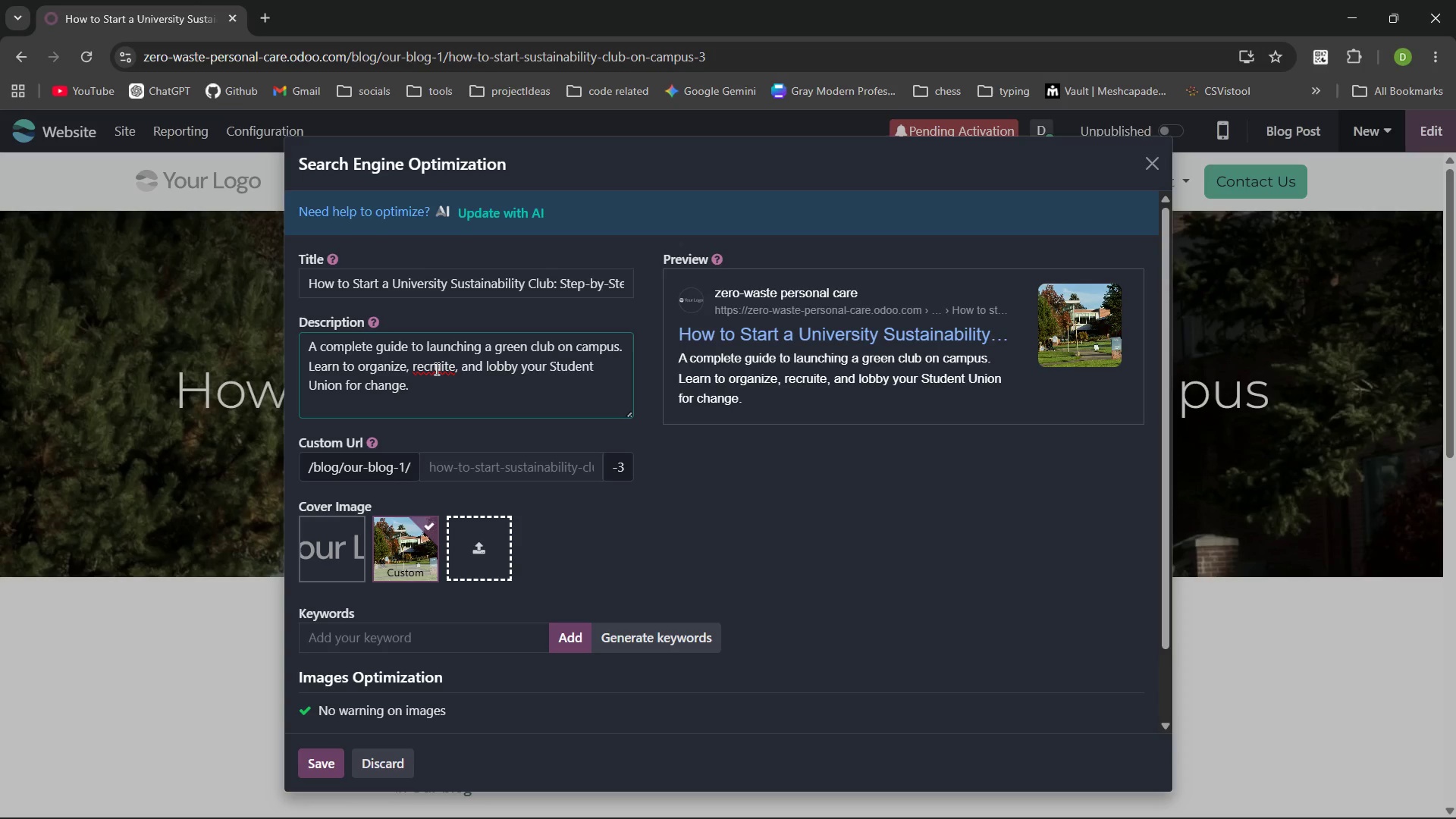 
key(ArrowRight)
 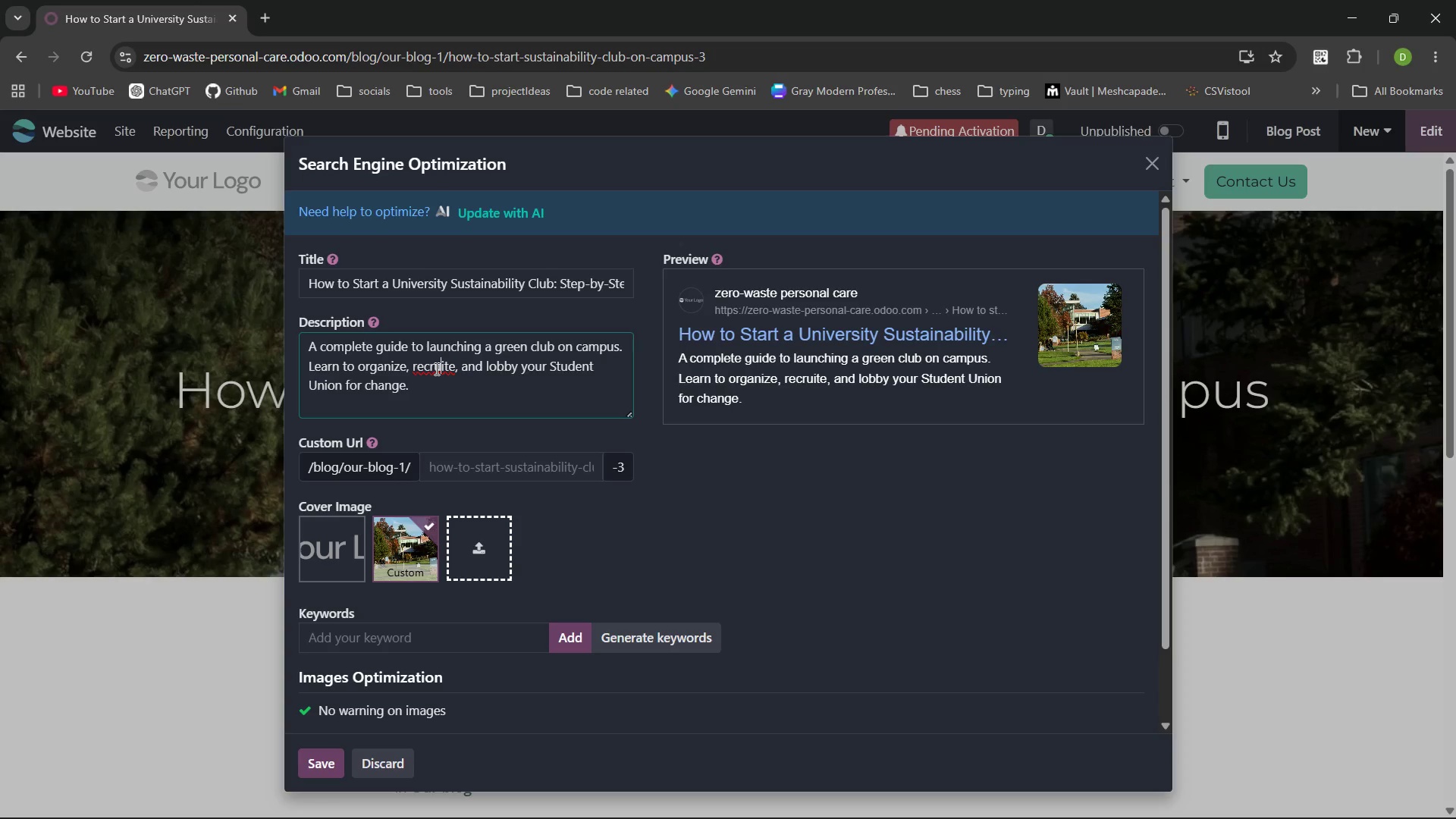 
key(Backspace)
 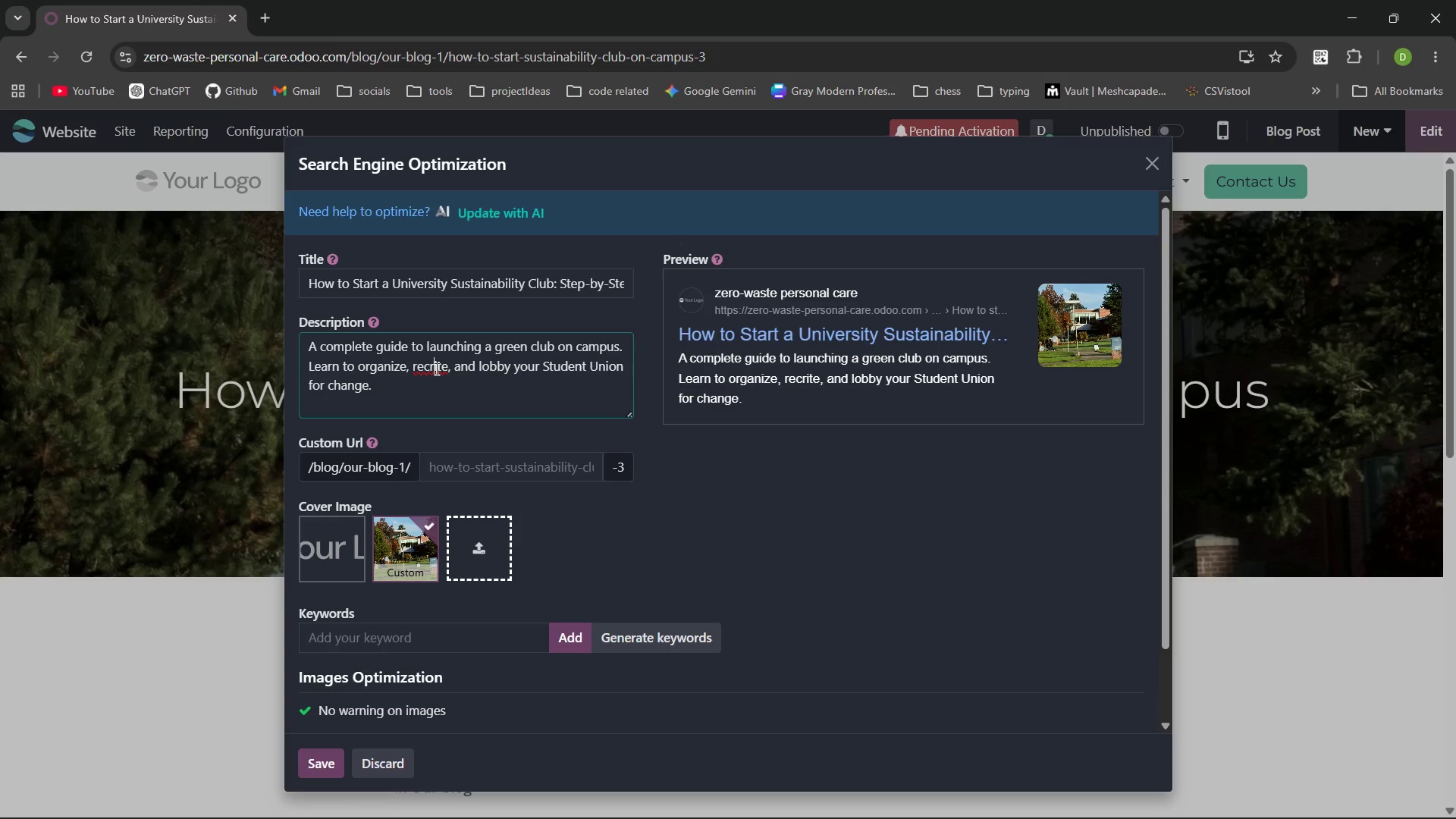 
wait(6.53)
 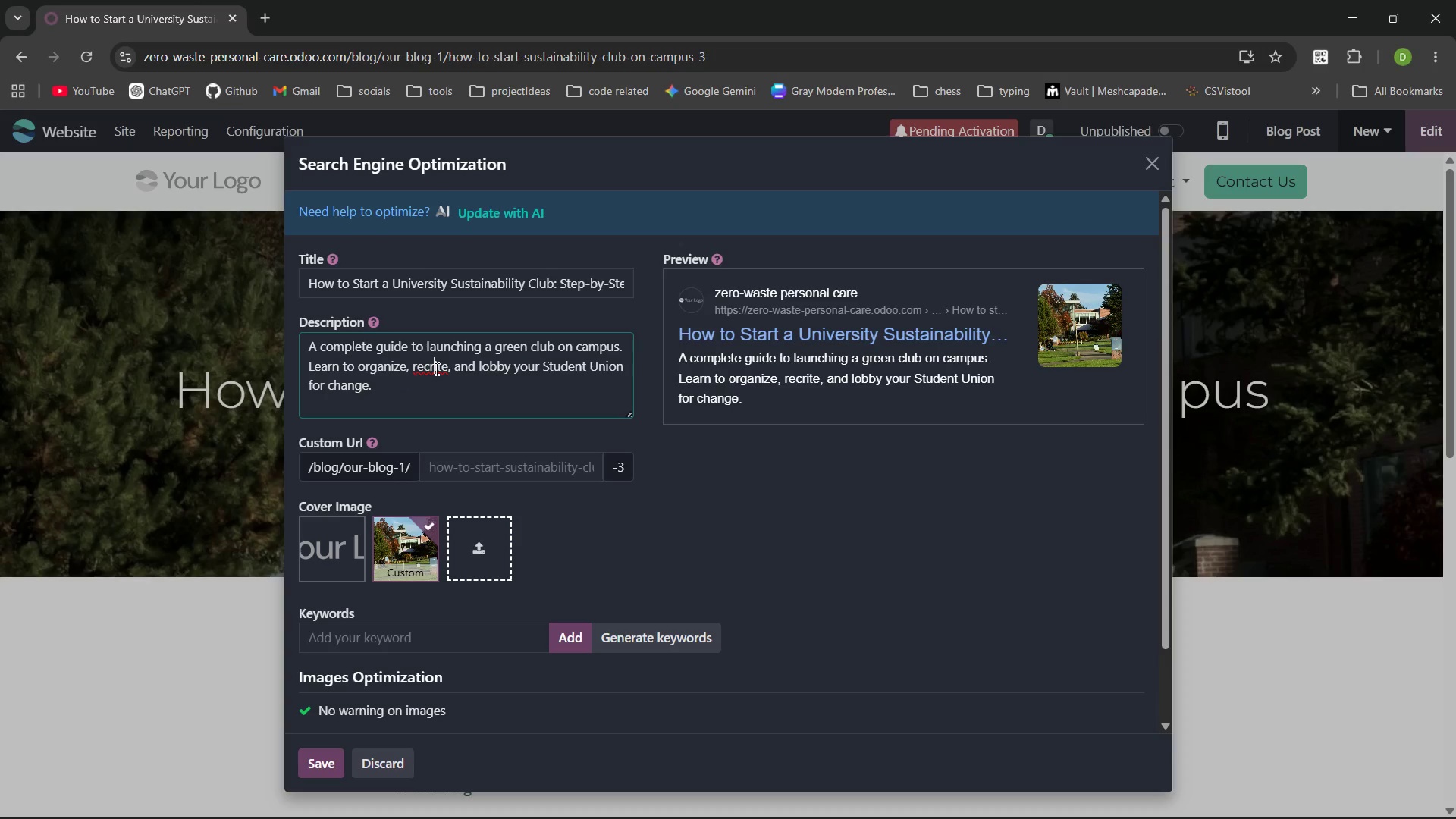 
key(U)
 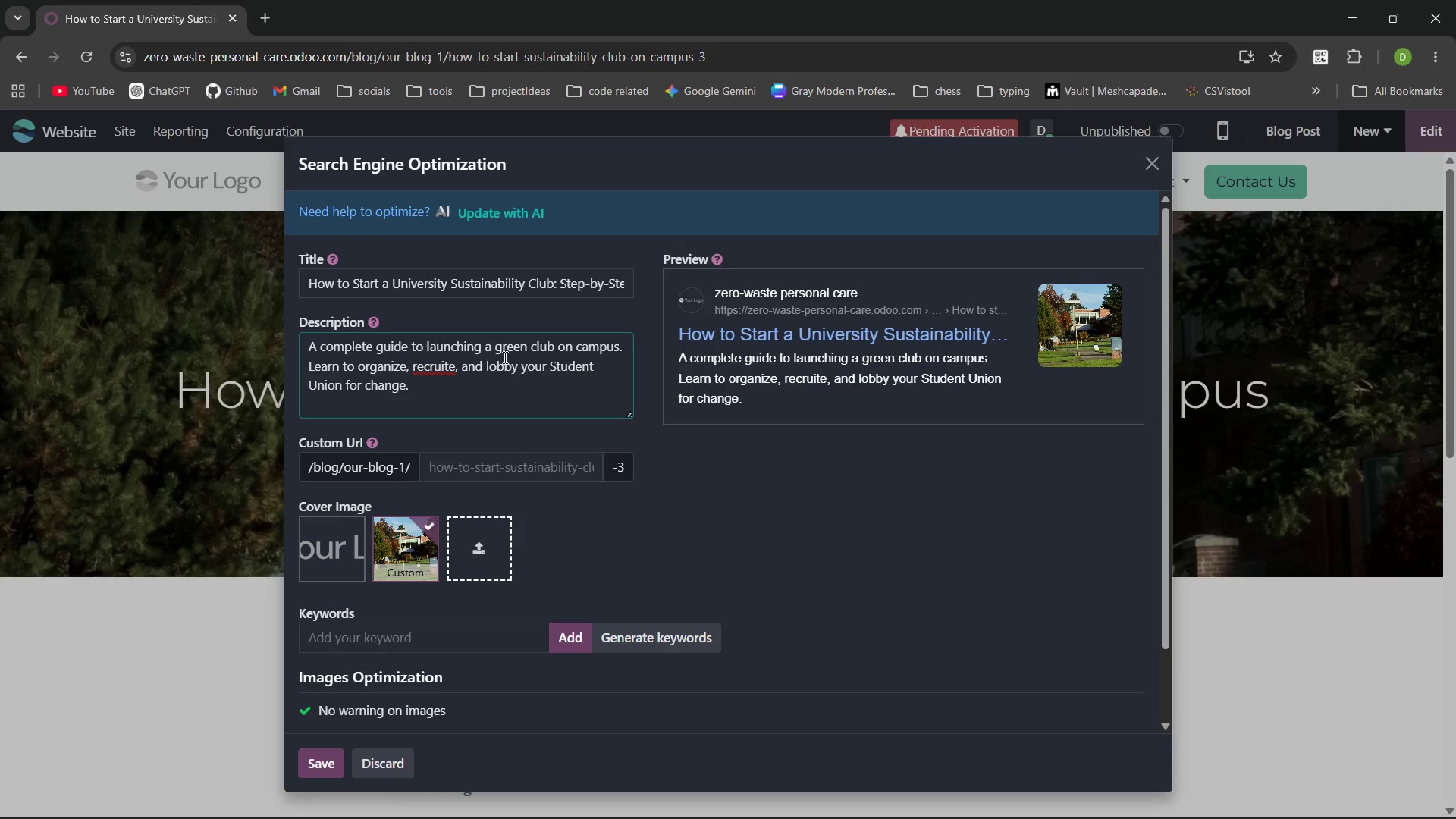 
left_click([504, 357])
 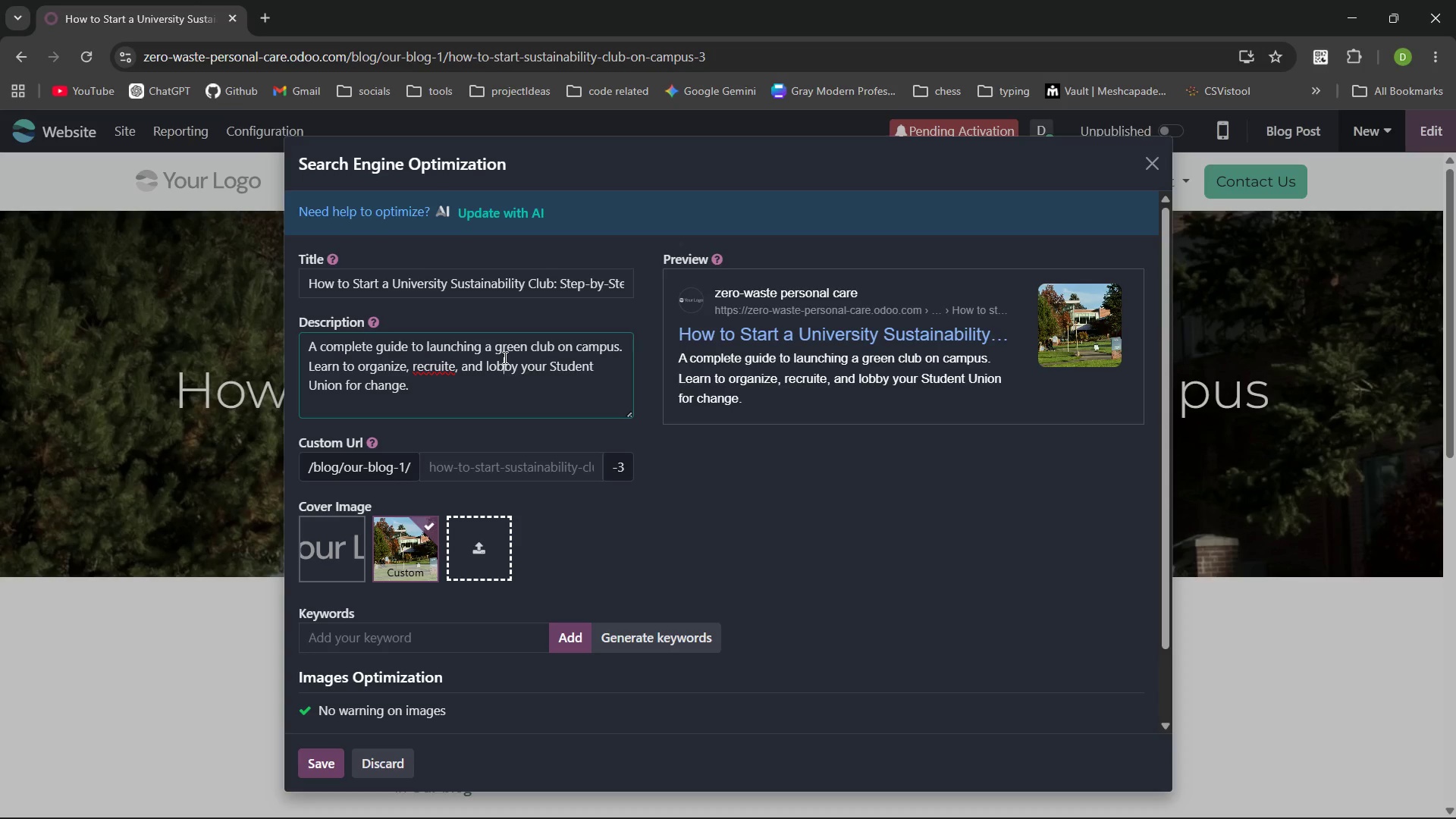 
key(Control+ControlRight)
 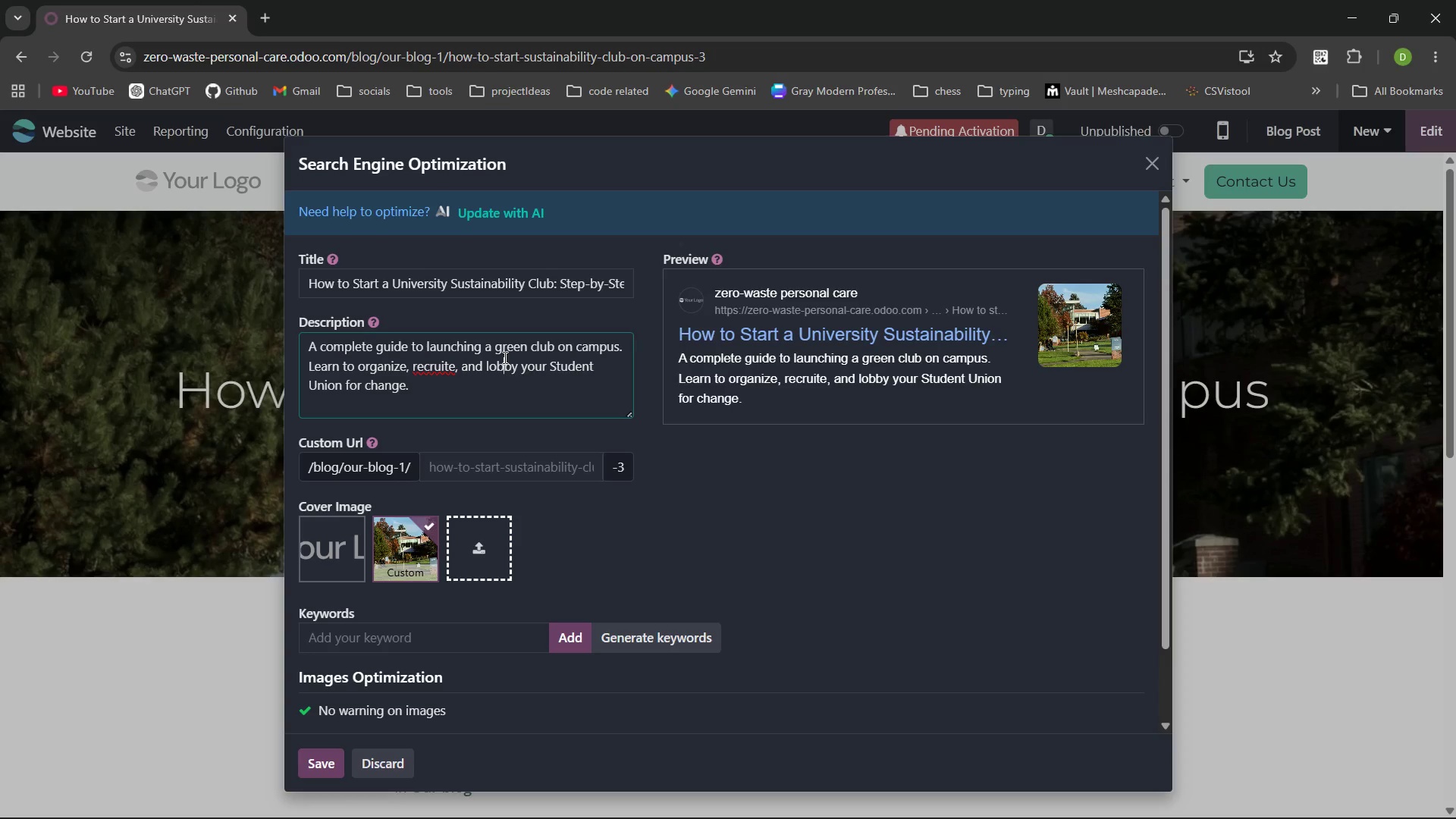 
key(Control+ControlRight)
 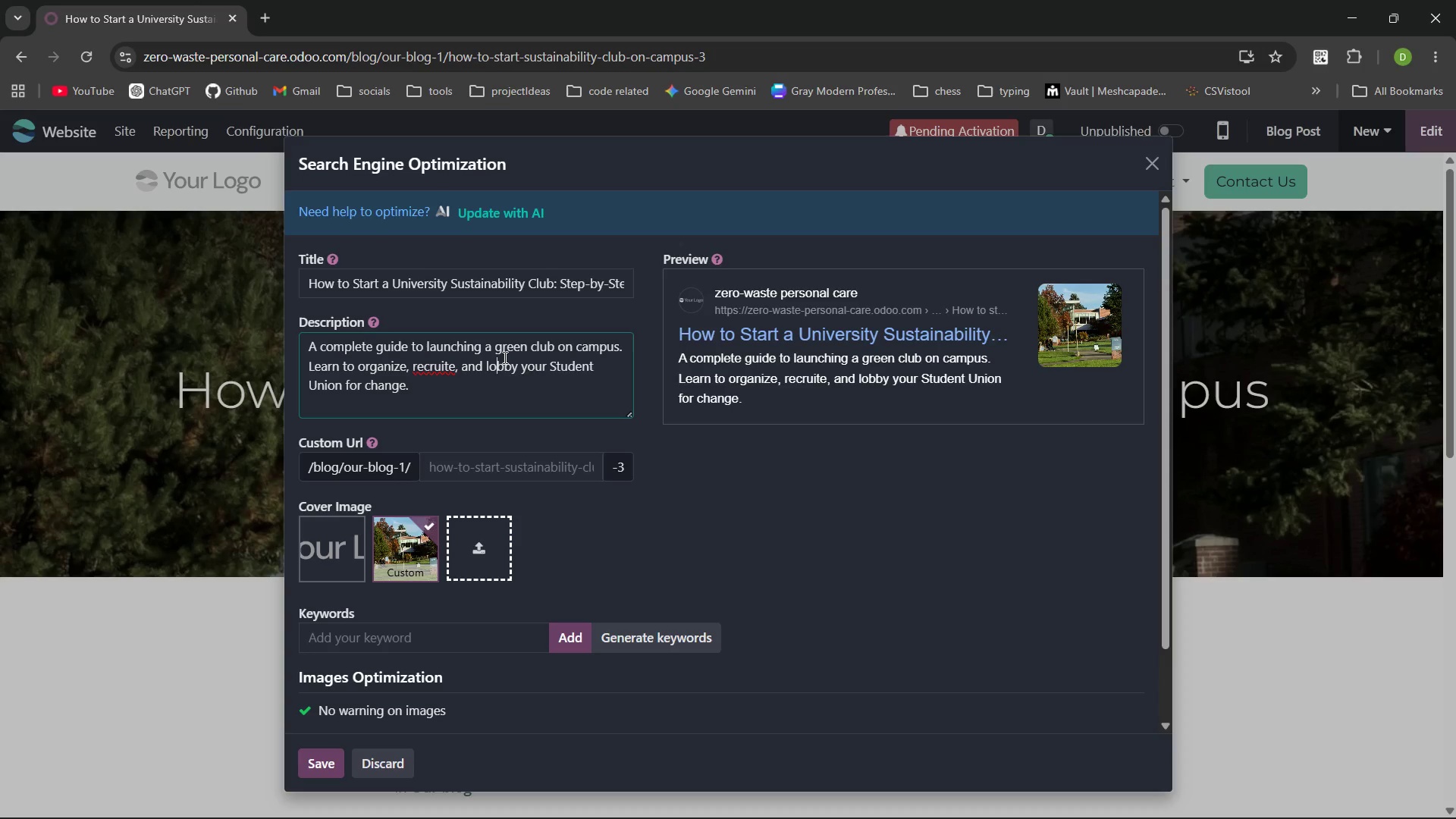 
hold_key(key=ArrowLeft, duration=0.69)
 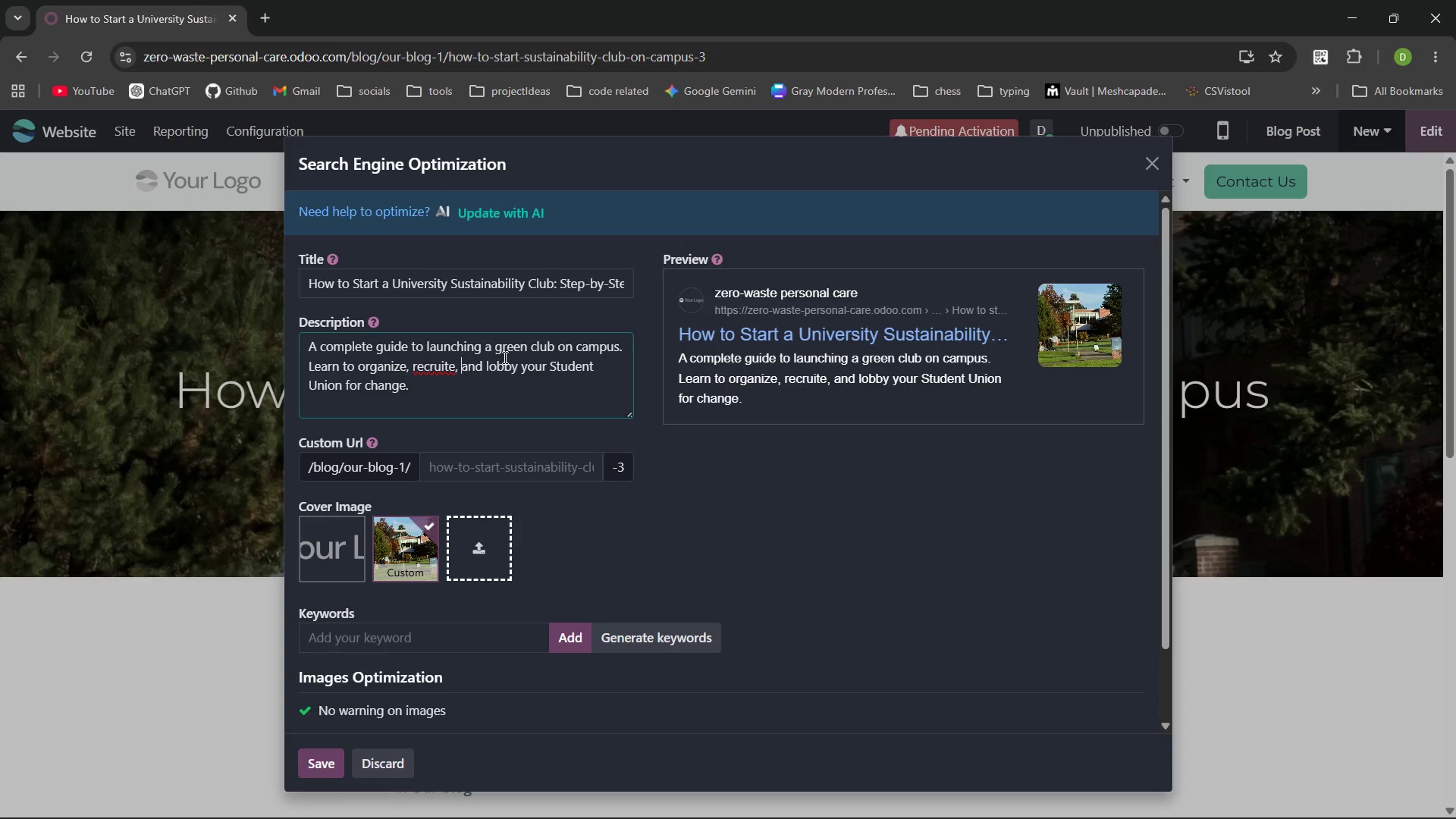 
key(ArrowLeft)
 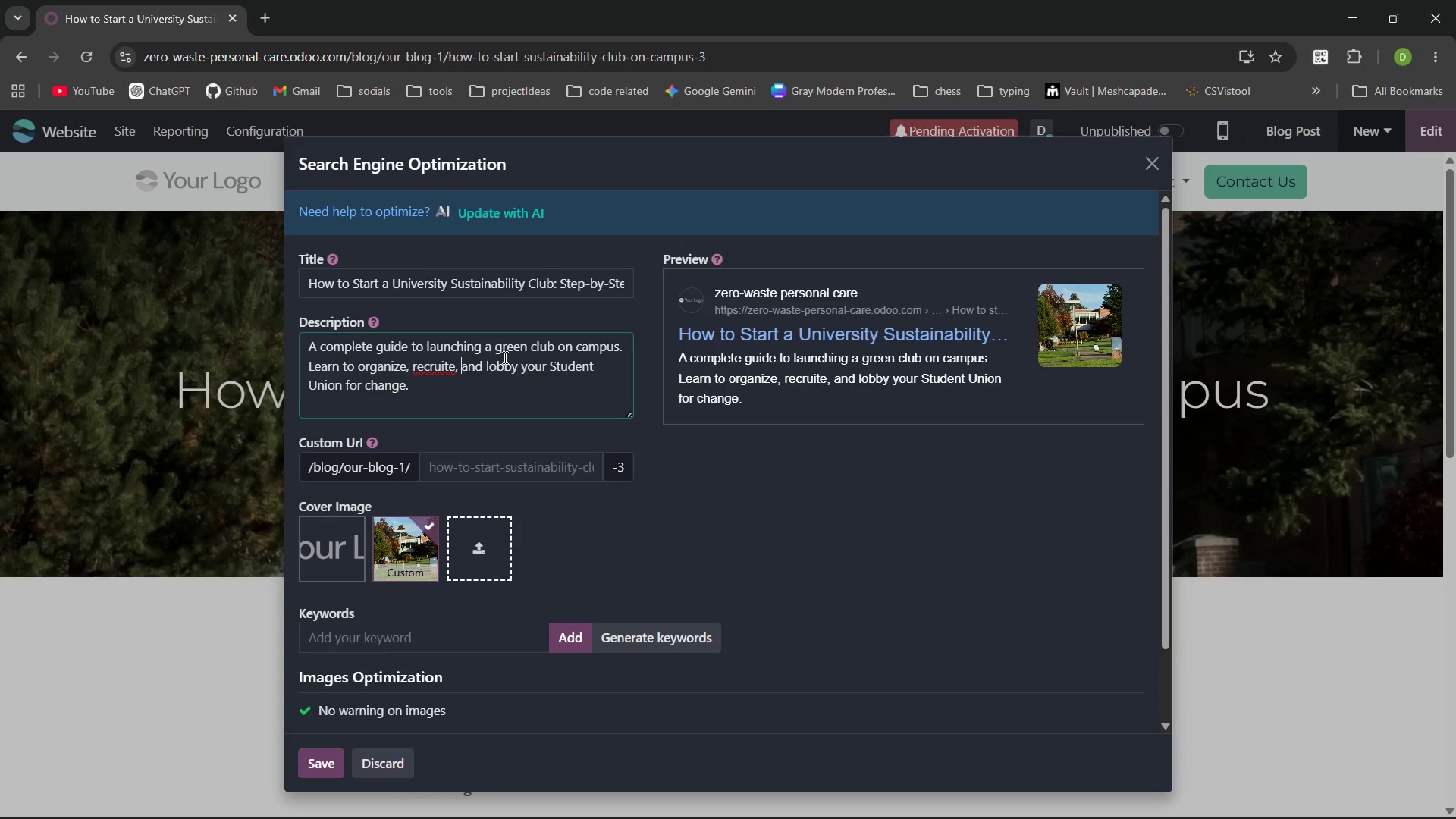 
key(ArrowLeft)
 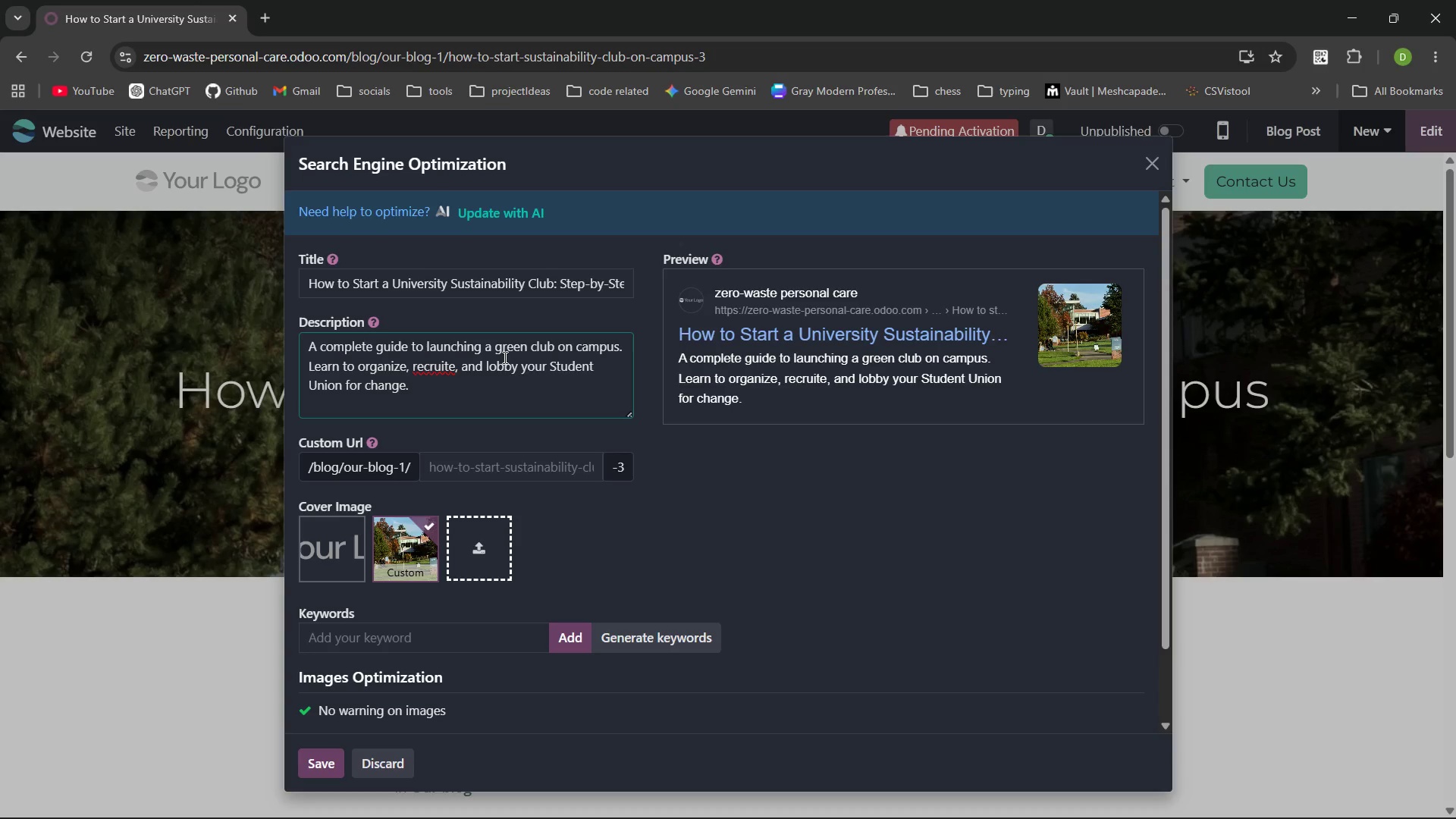 
key(ArrowLeft)
 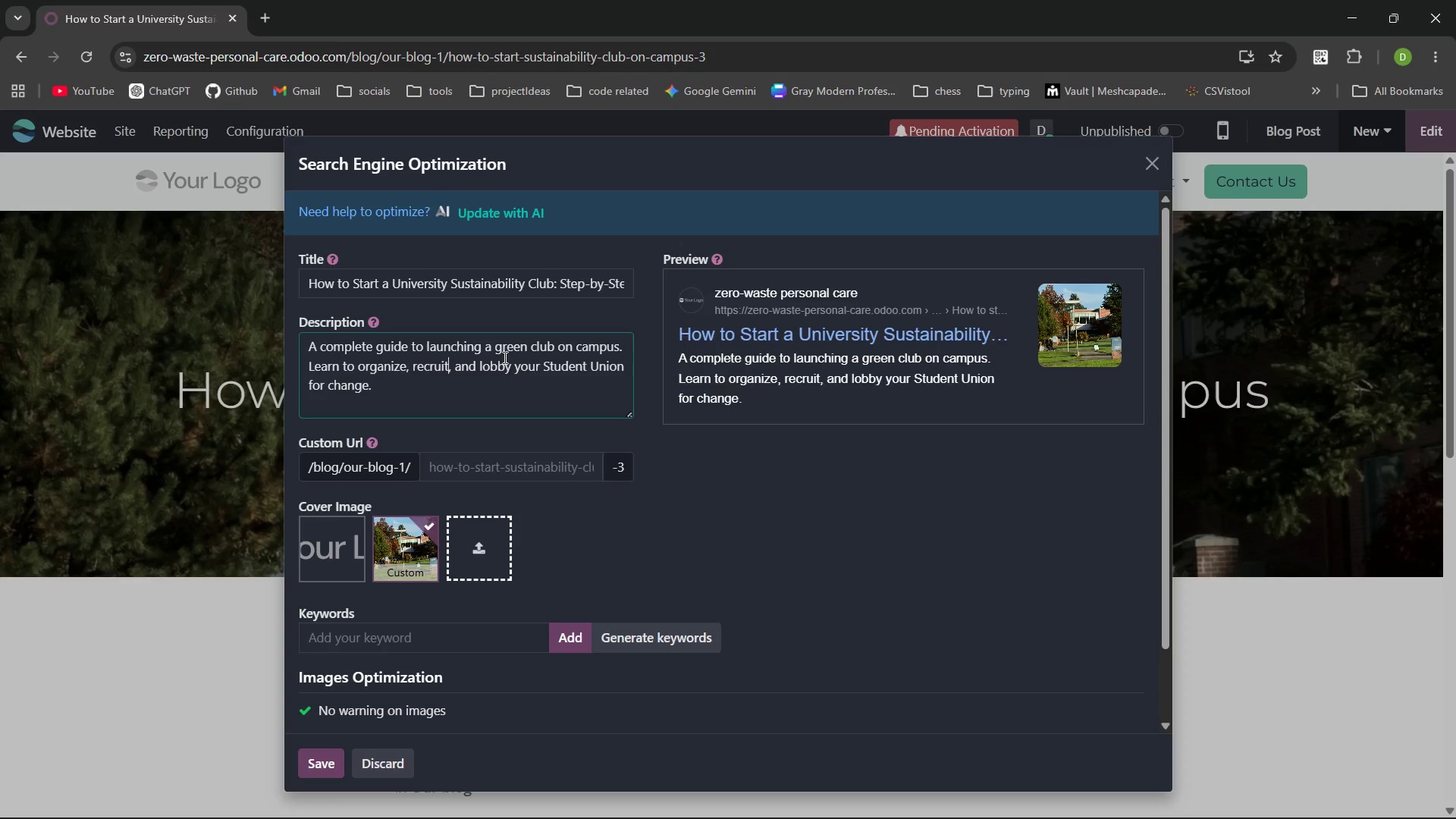 
key(Backspace)
 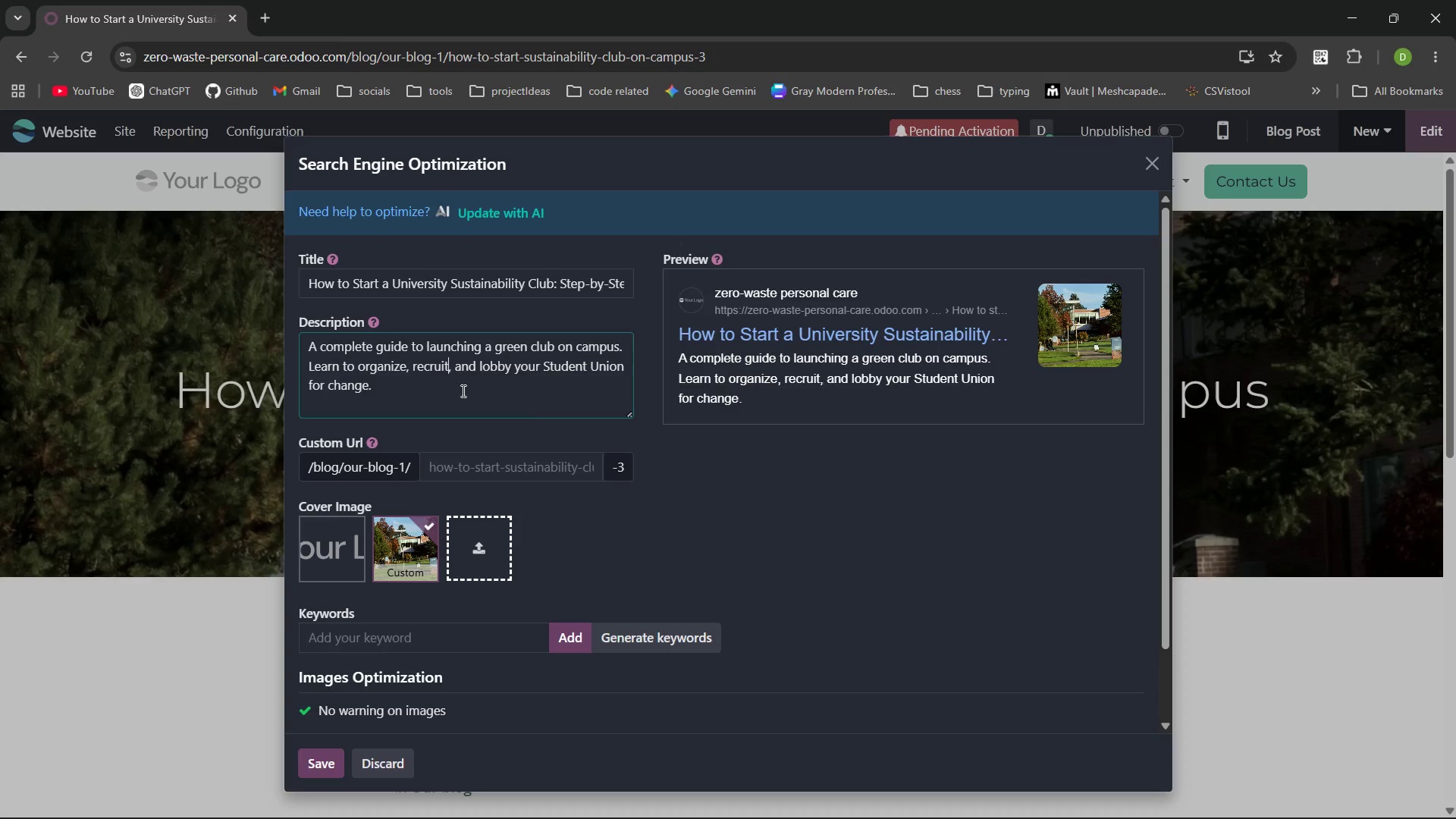 
left_click([459, 391])
 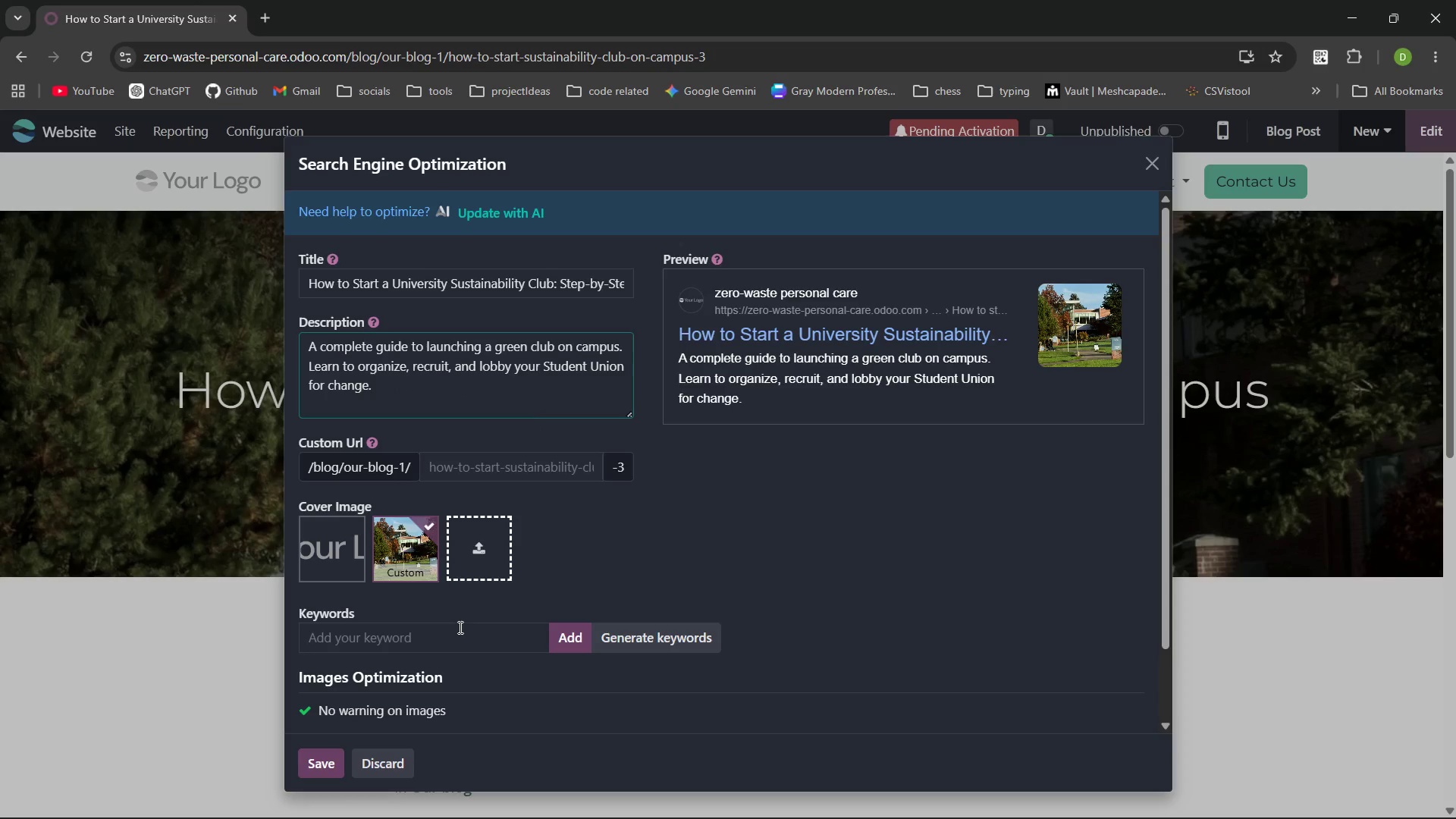 
left_click([459, 627])
 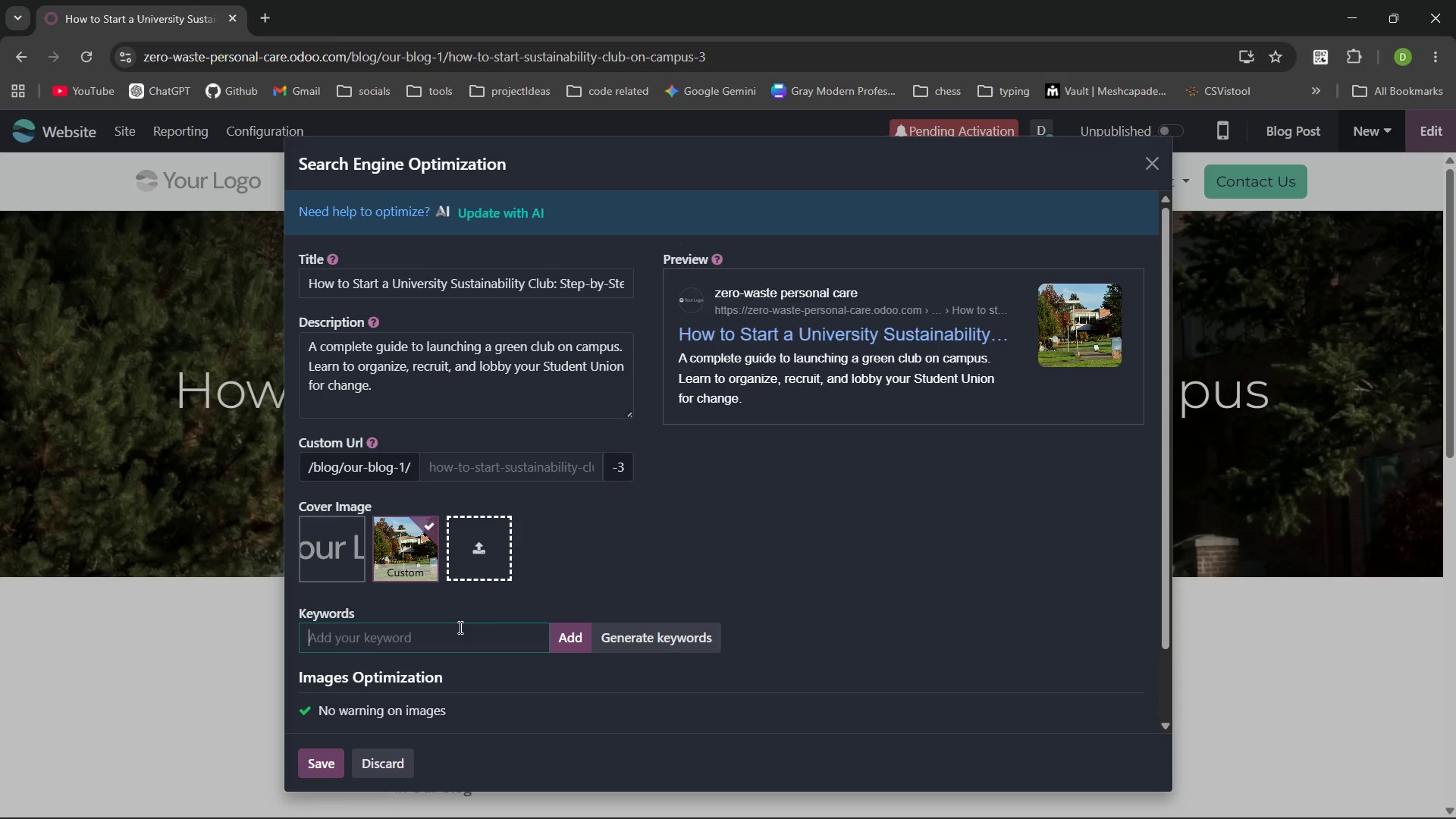 
type(st)
key(Backspace)
type(ustaib)
key(Backspace)
type(nabilit)
 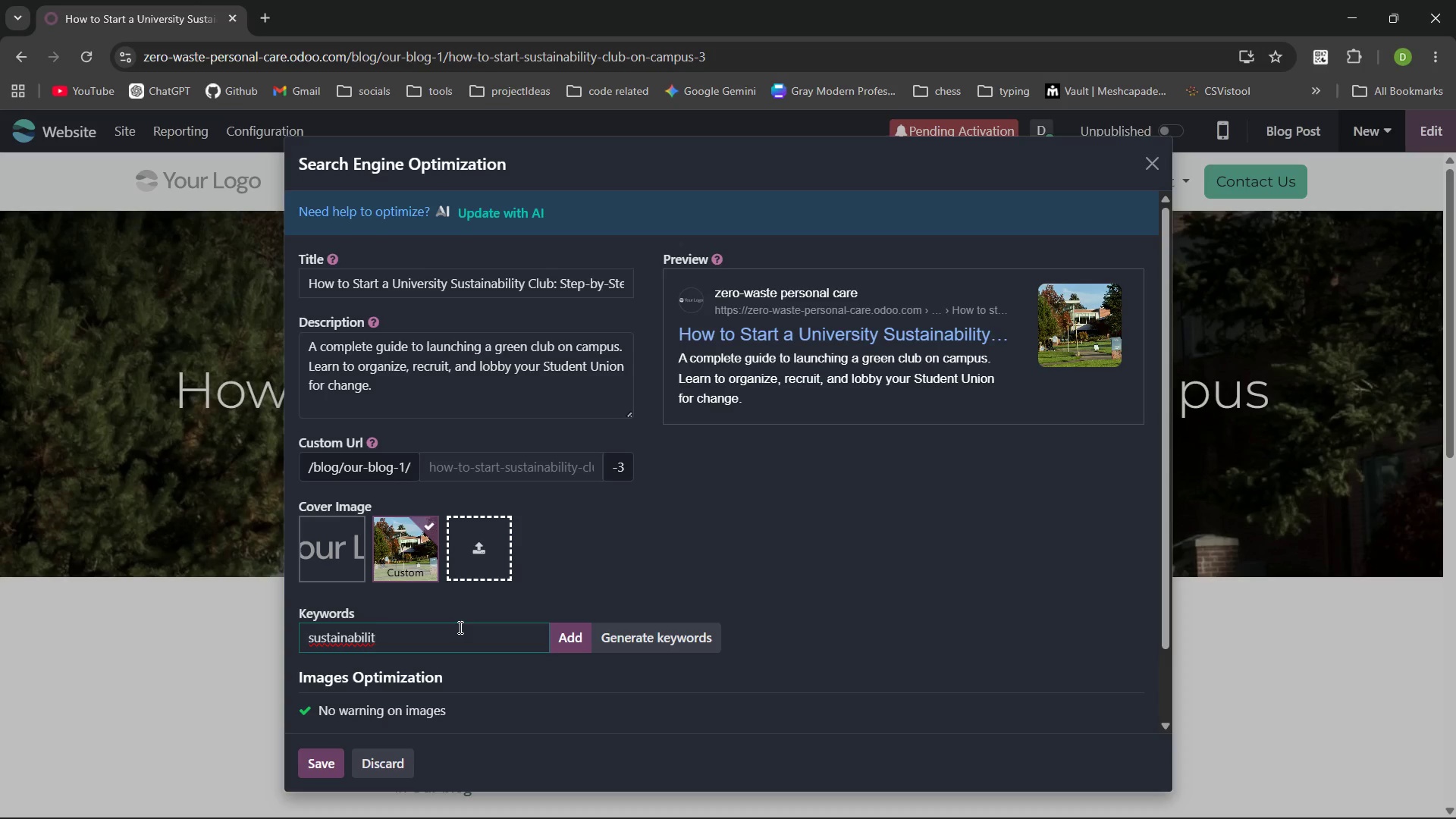 
key(Y)
 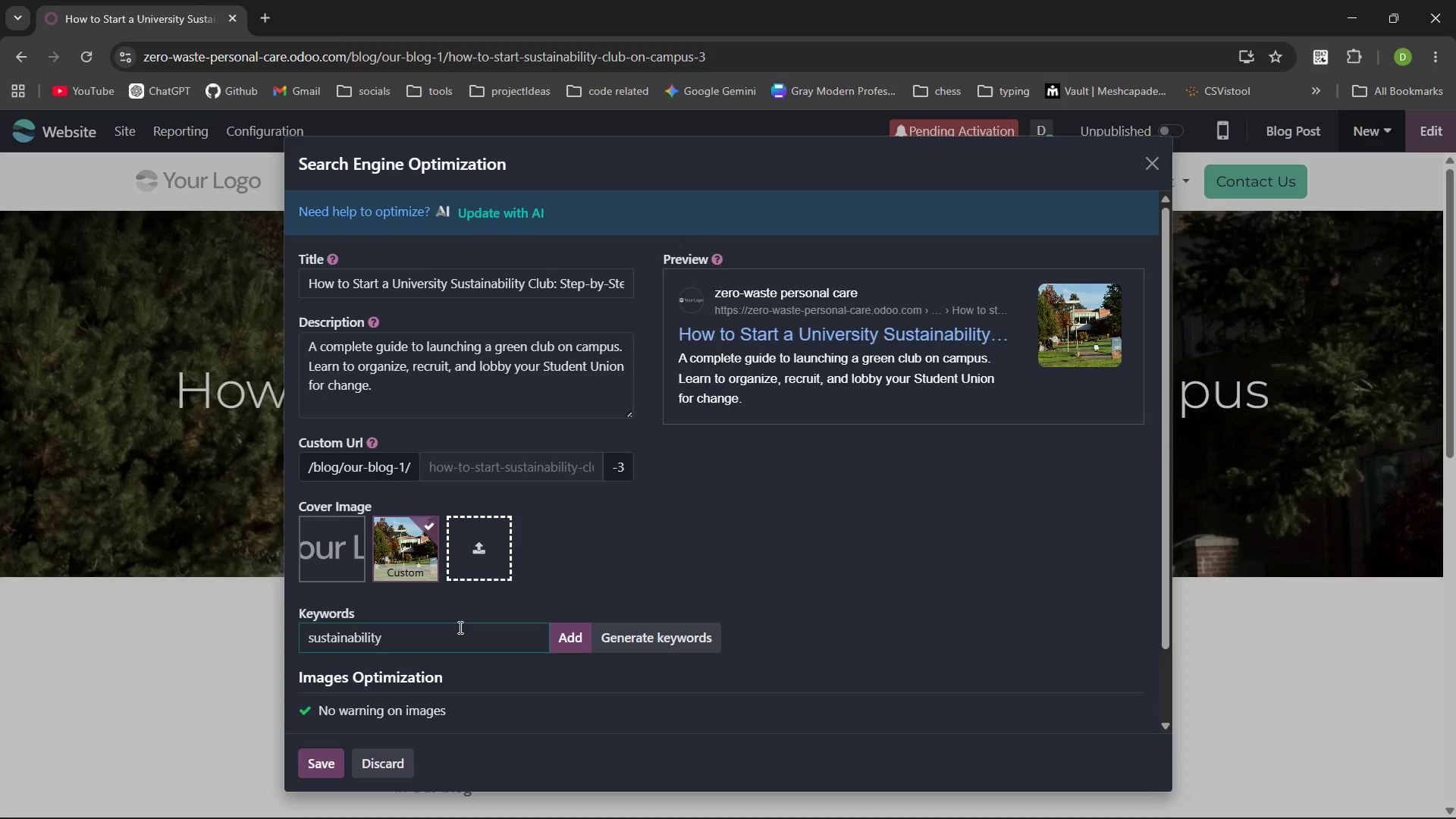 
key(Space)
 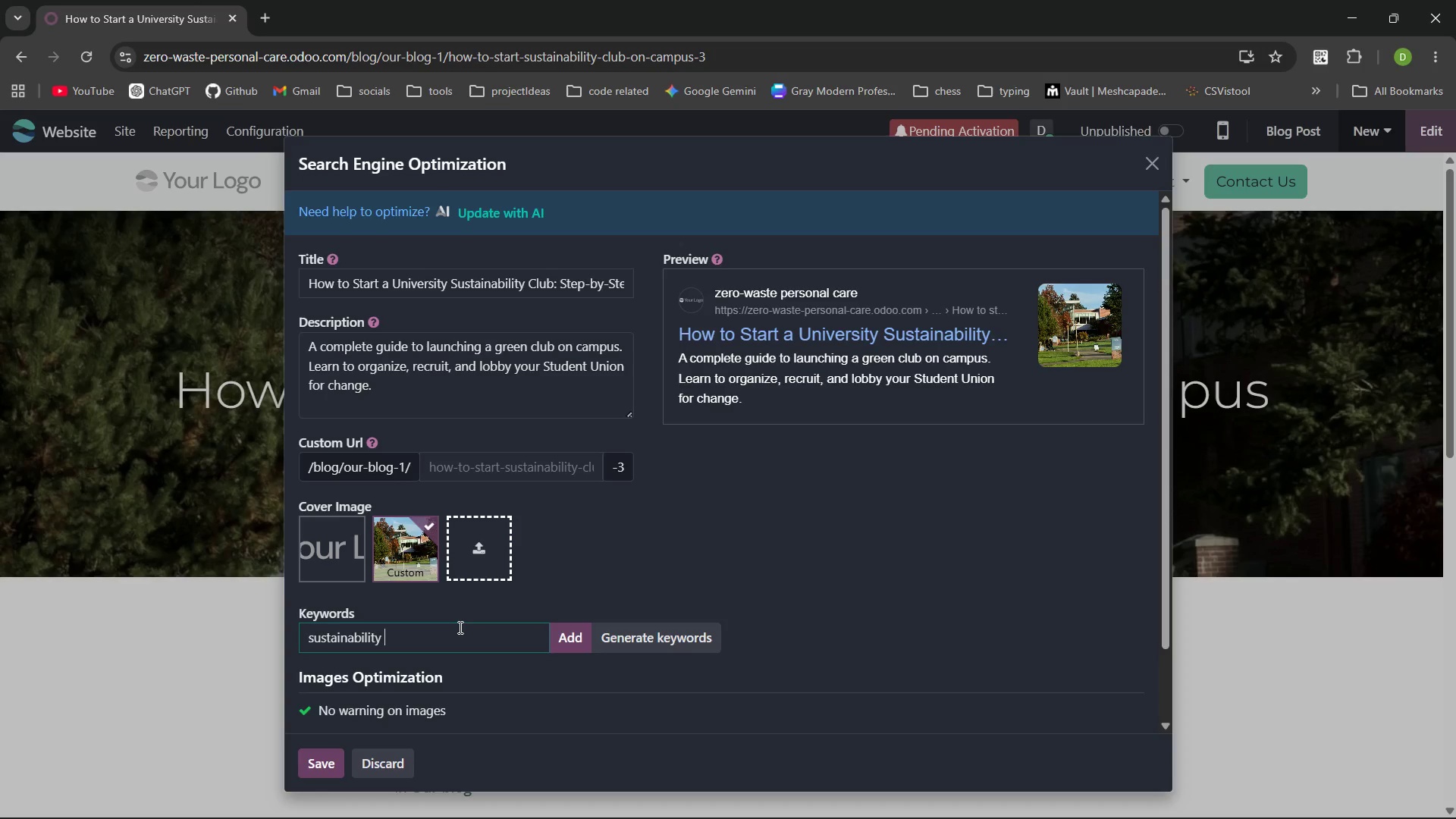 
key(Enter)
 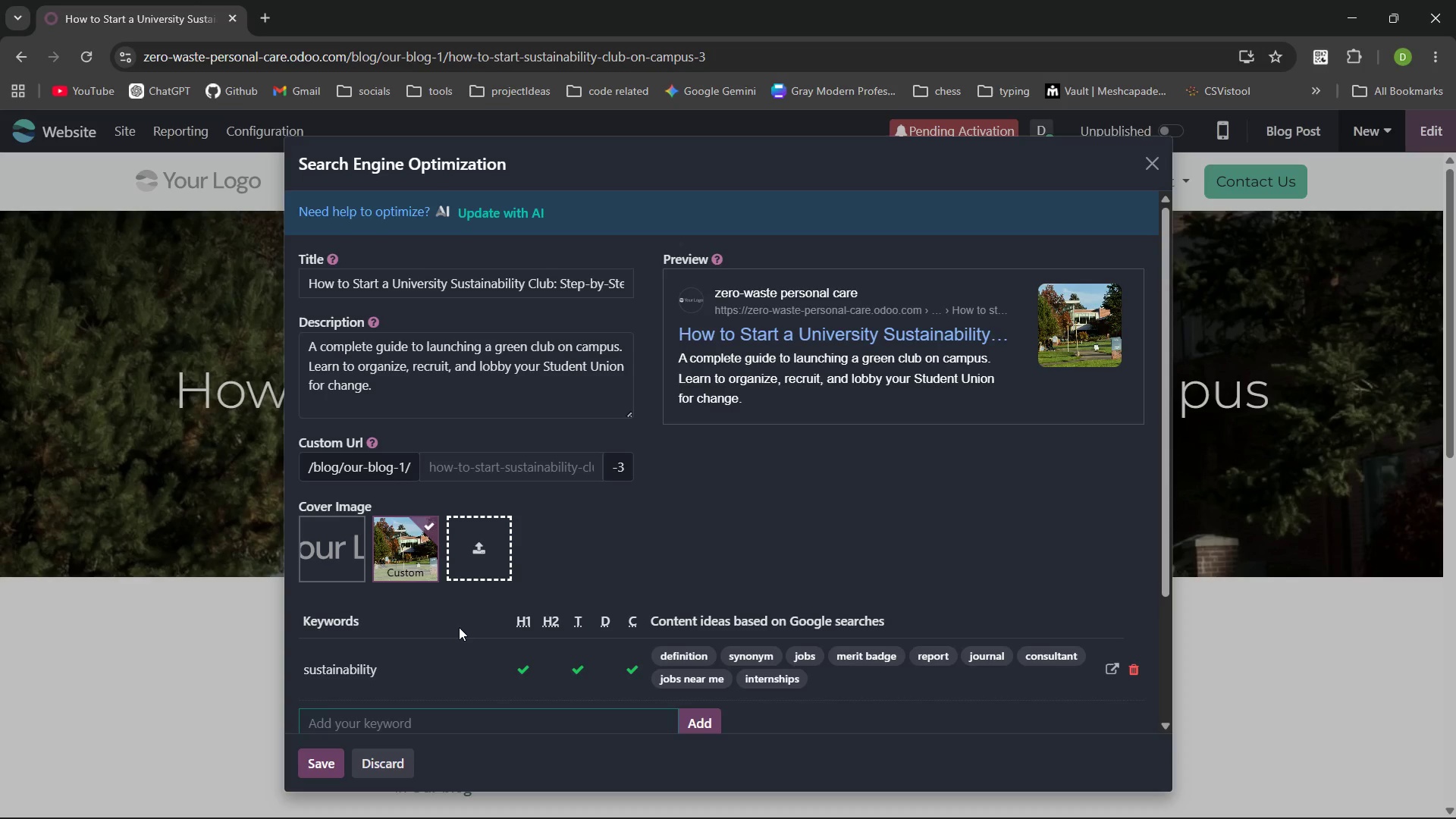 
wait(6.02)
 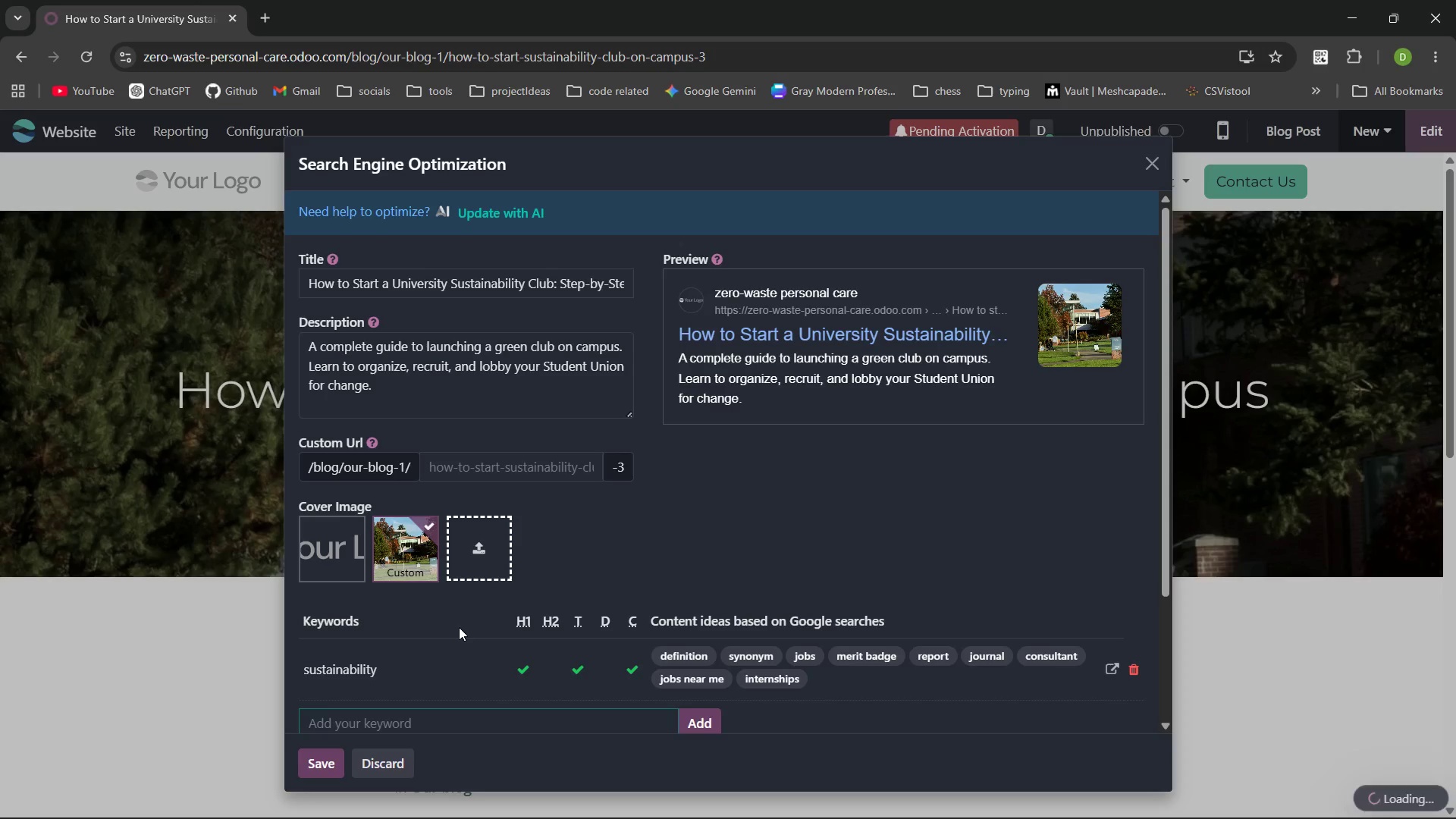 
type(campus guide)
 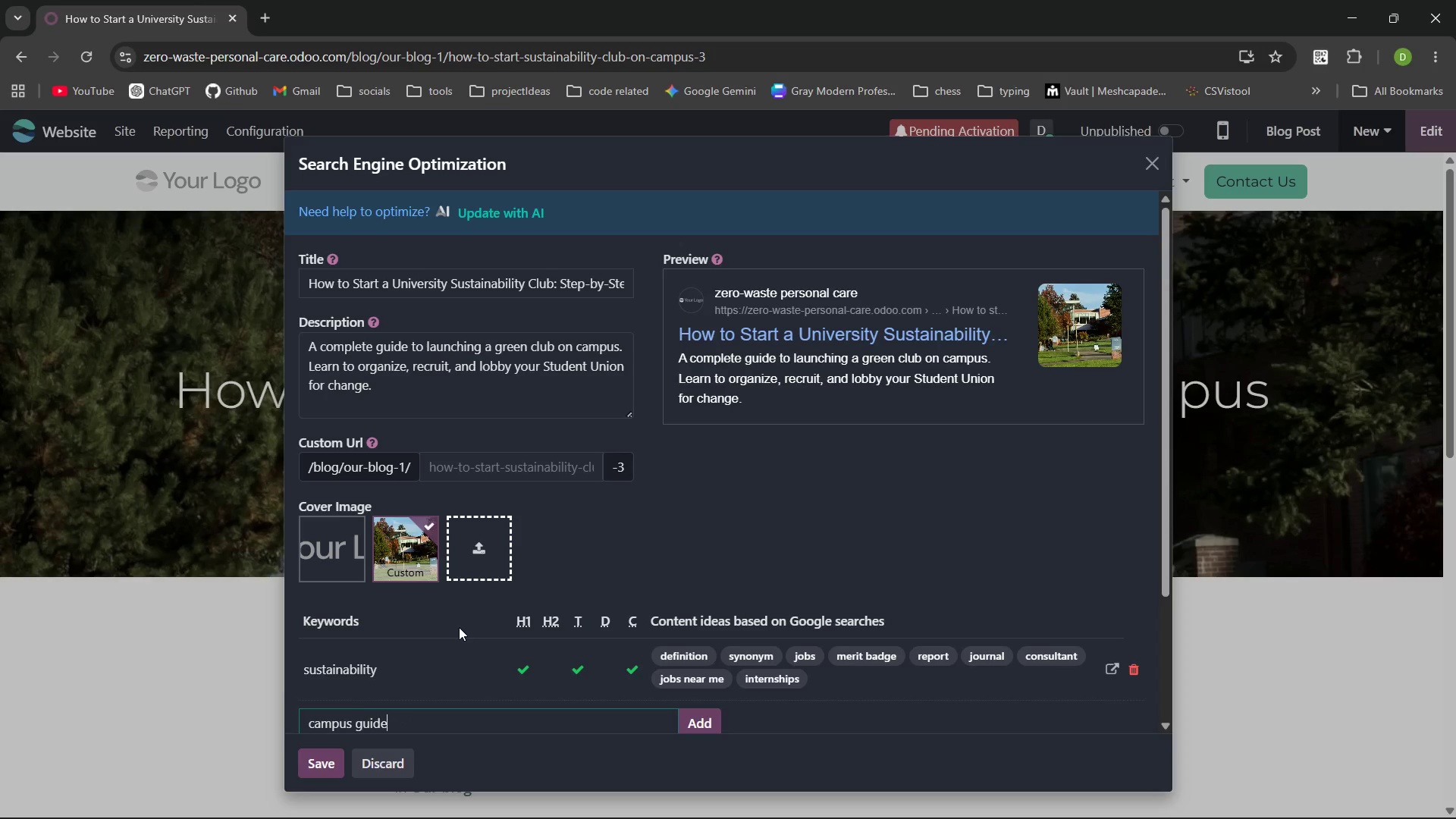 
key(Enter)
 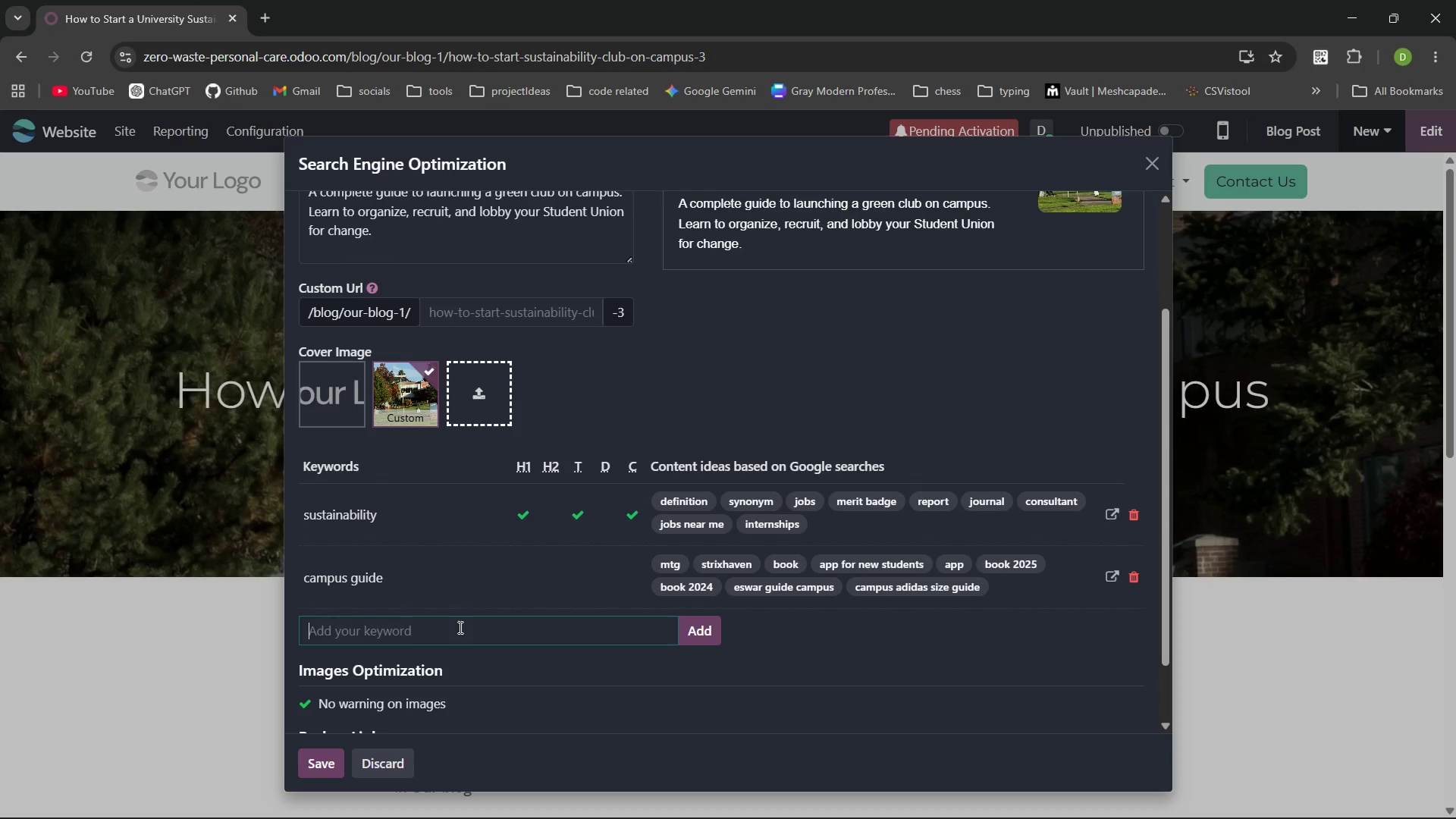 
wait(5.69)
 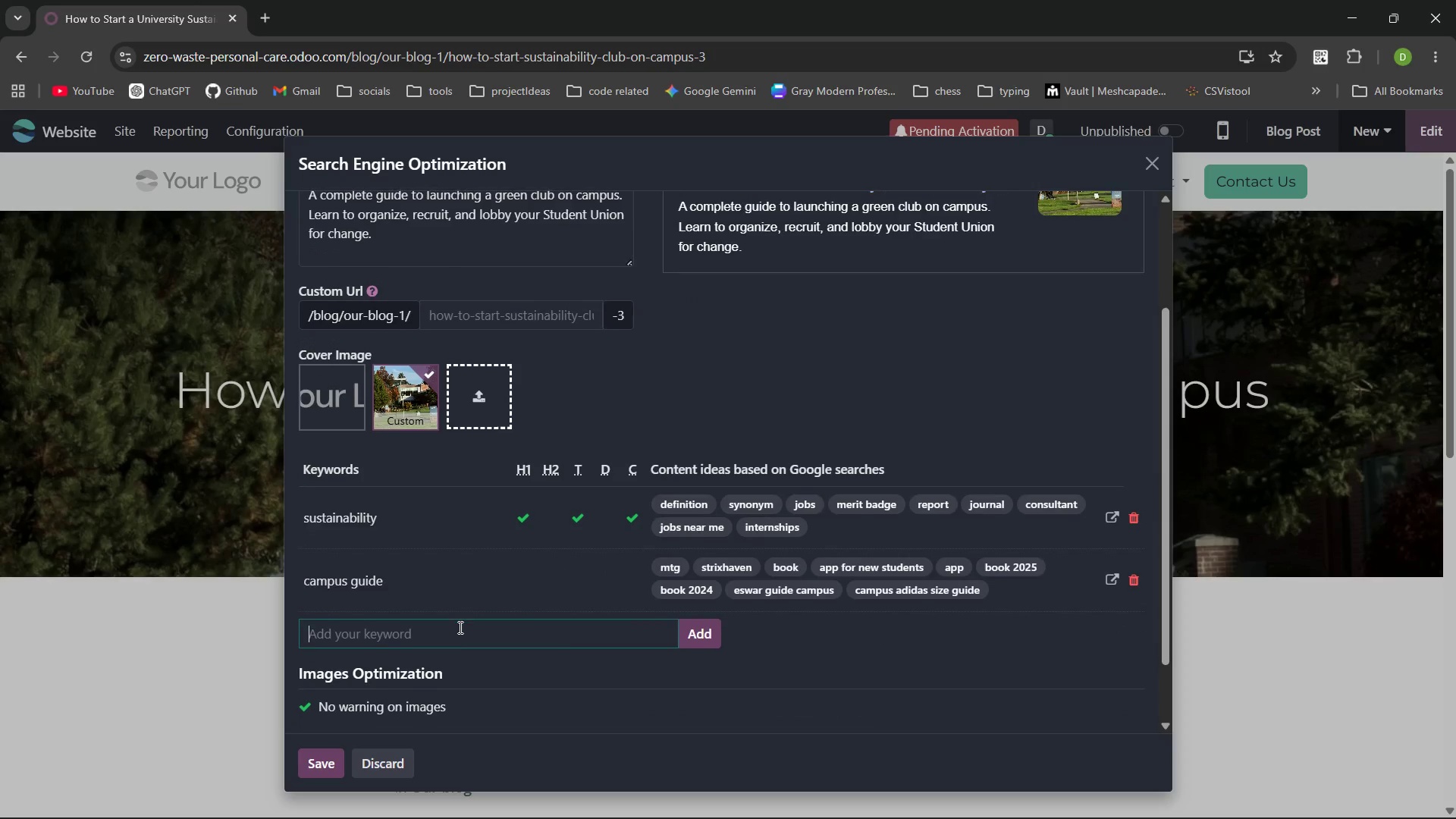 
left_click([315, 767])
 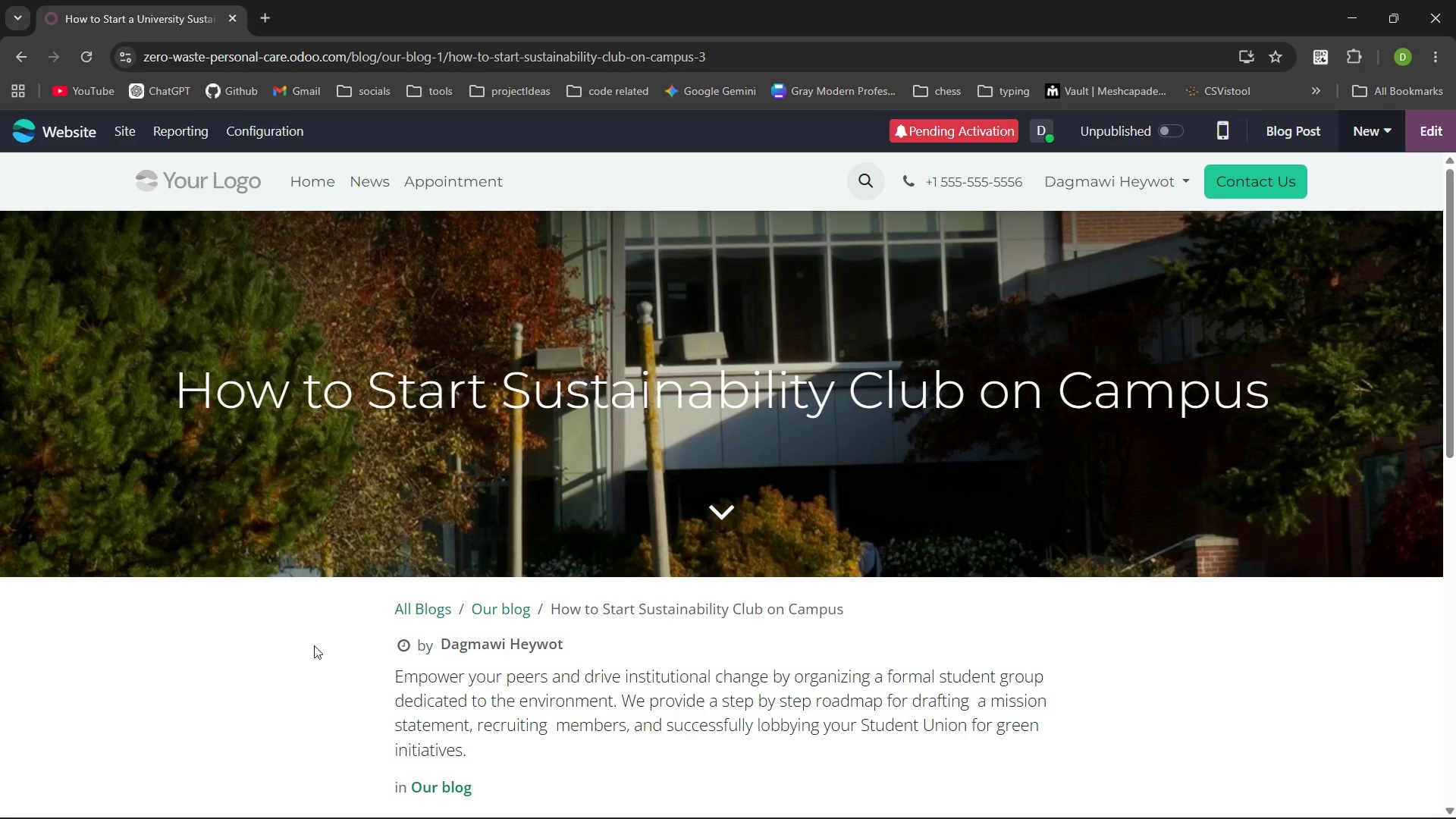 
wait(5.34)
 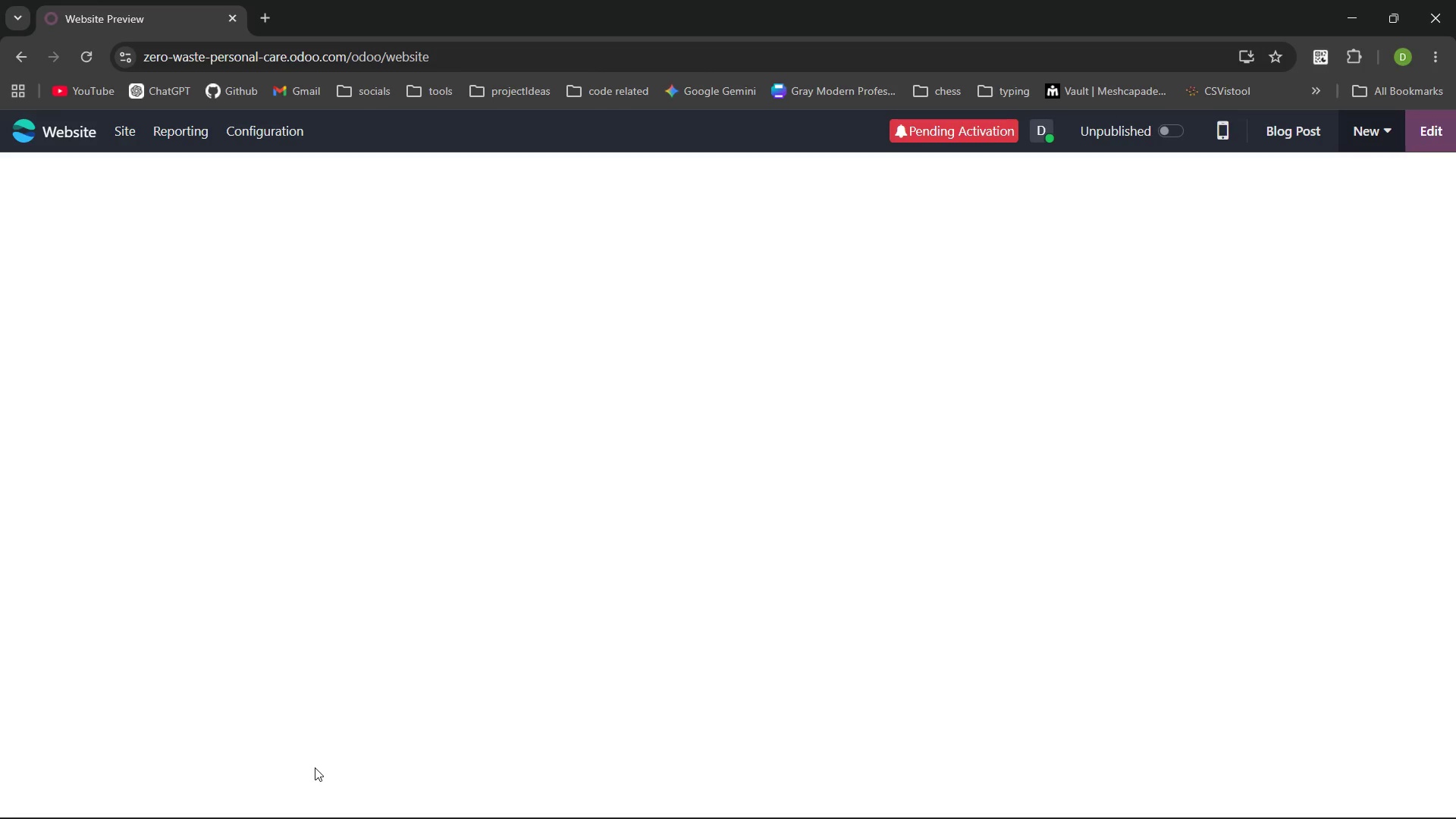 
left_click([76, 132])
 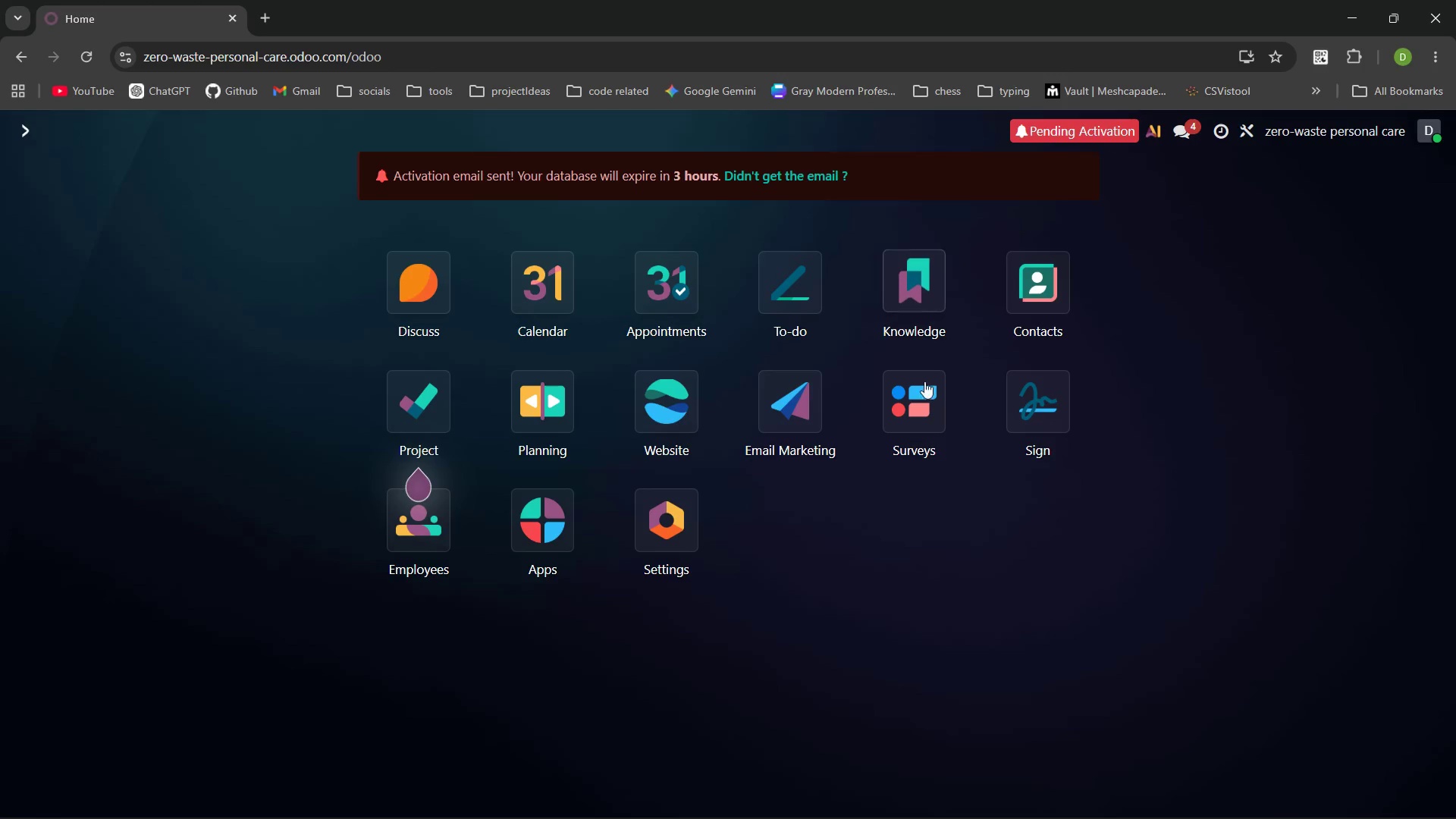 
left_click([807, 404])
 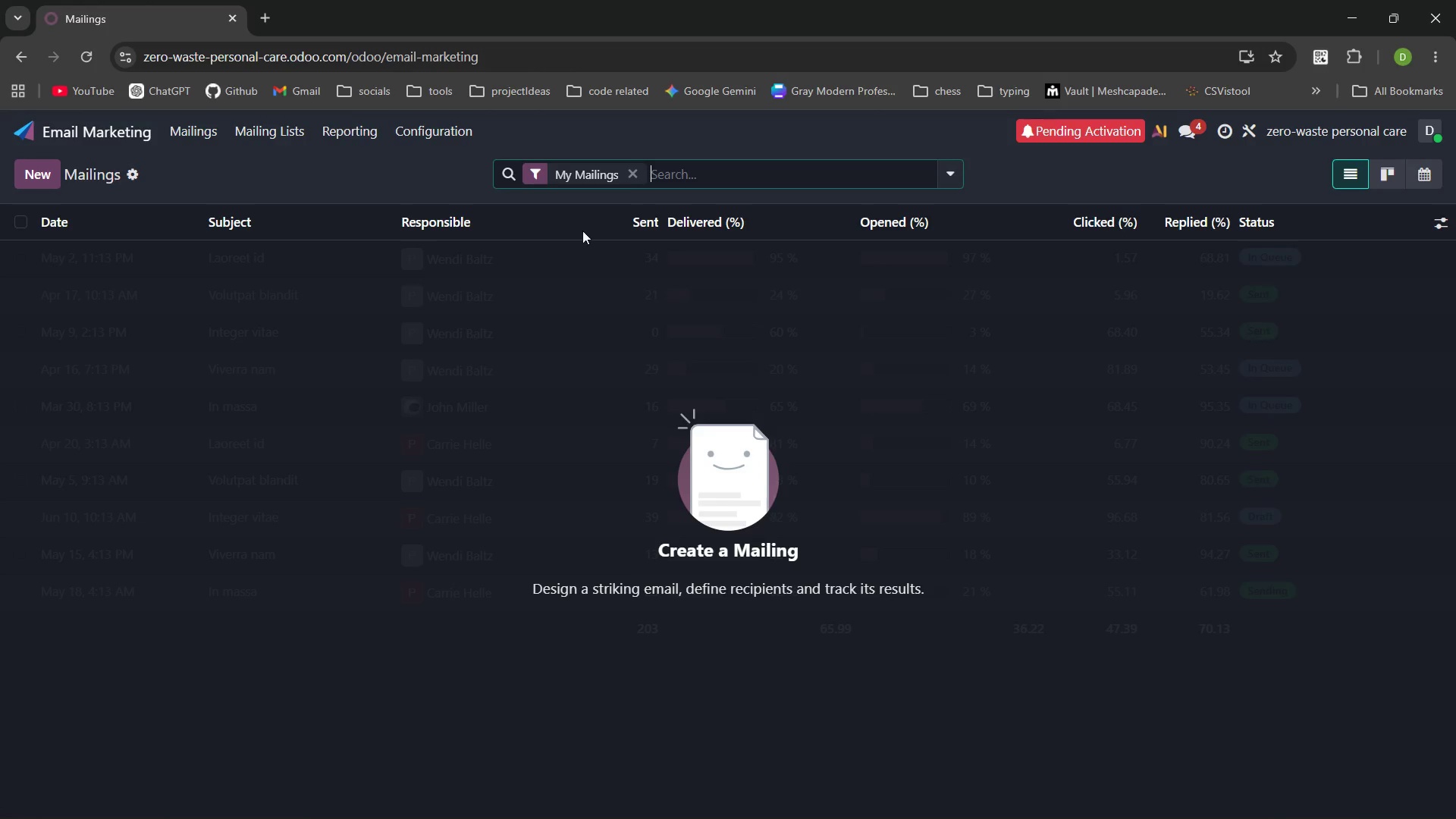 
left_click([367, 133])
 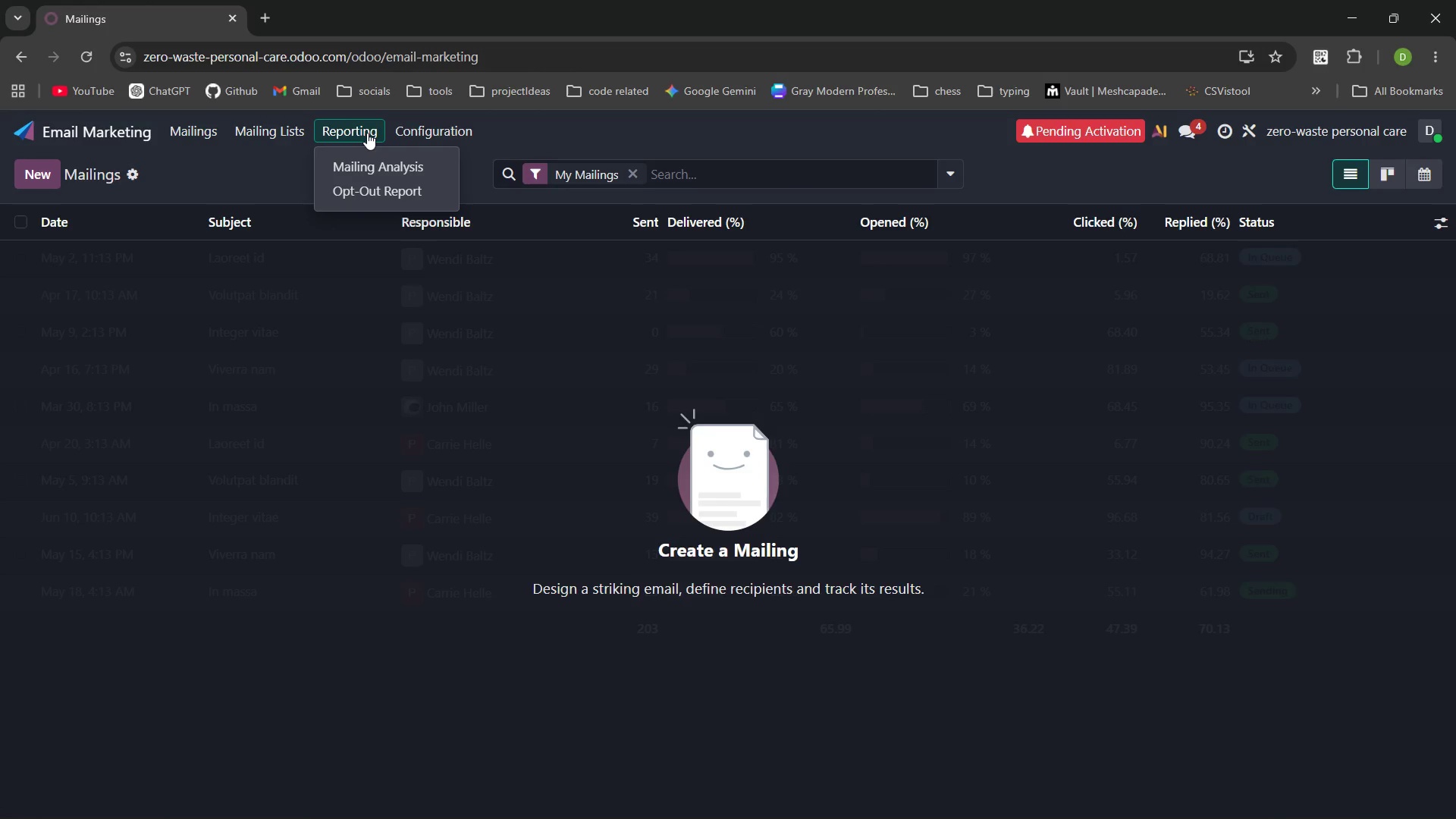 
wait(8.72)
 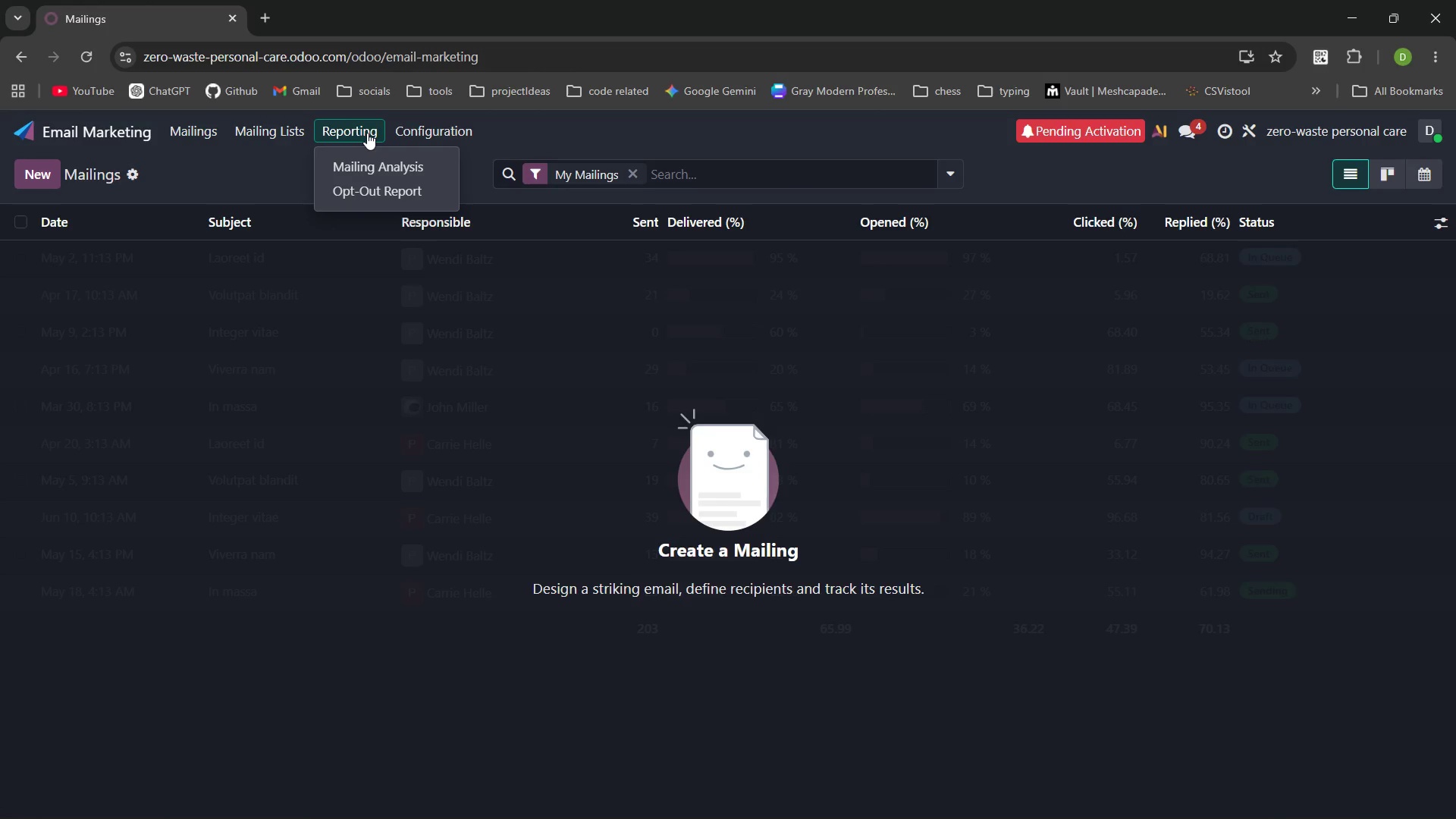 
left_click([965, 218])